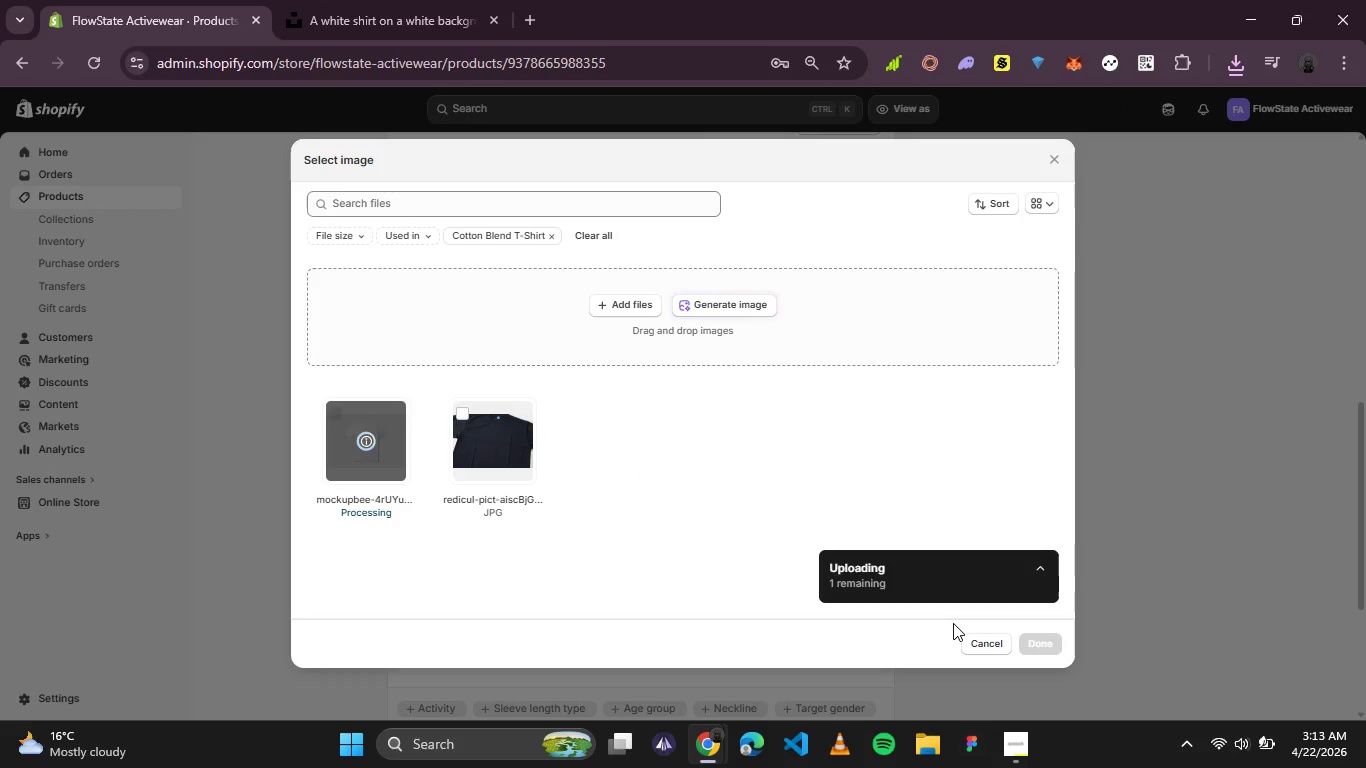 
left_click([1042, 639])
 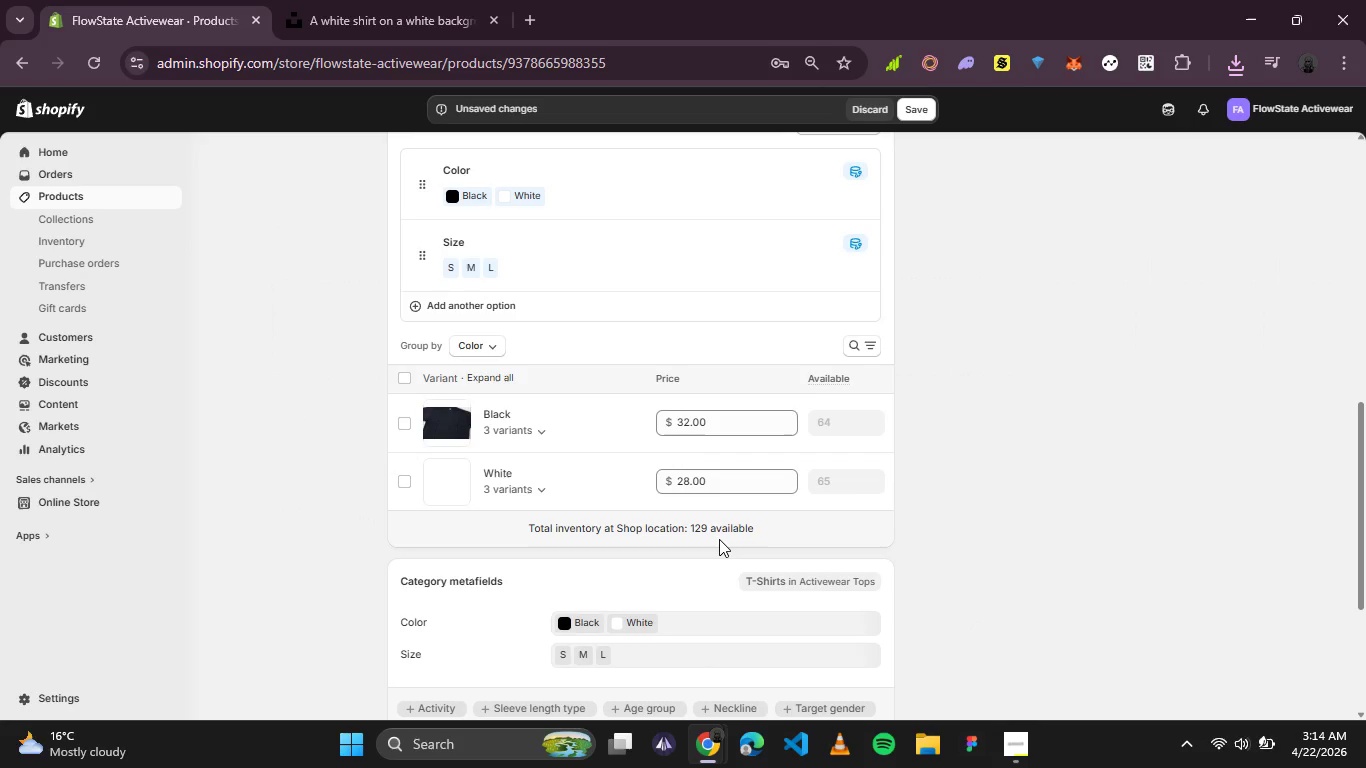 
wait(7.47)
 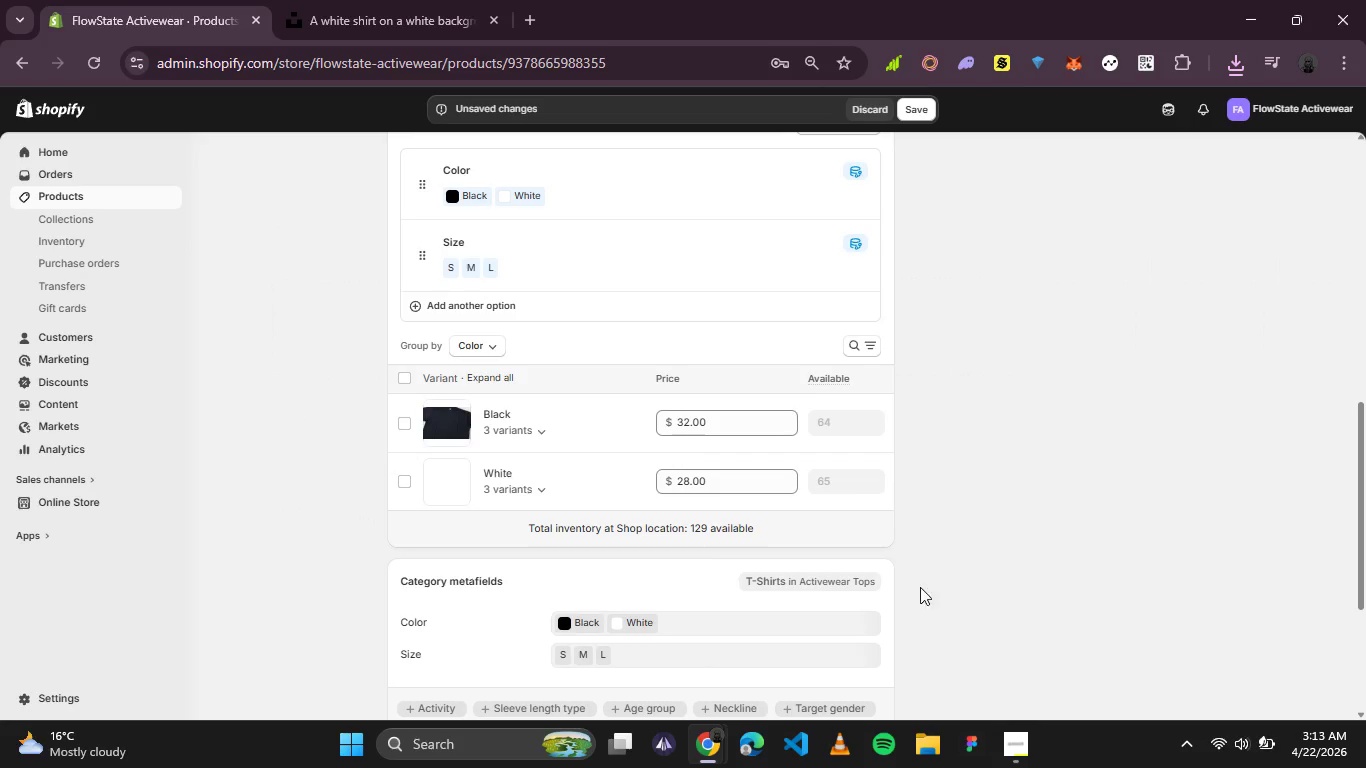 
scroll: coordinate [520, 435], scroll_direction: up, amount: 3.0
 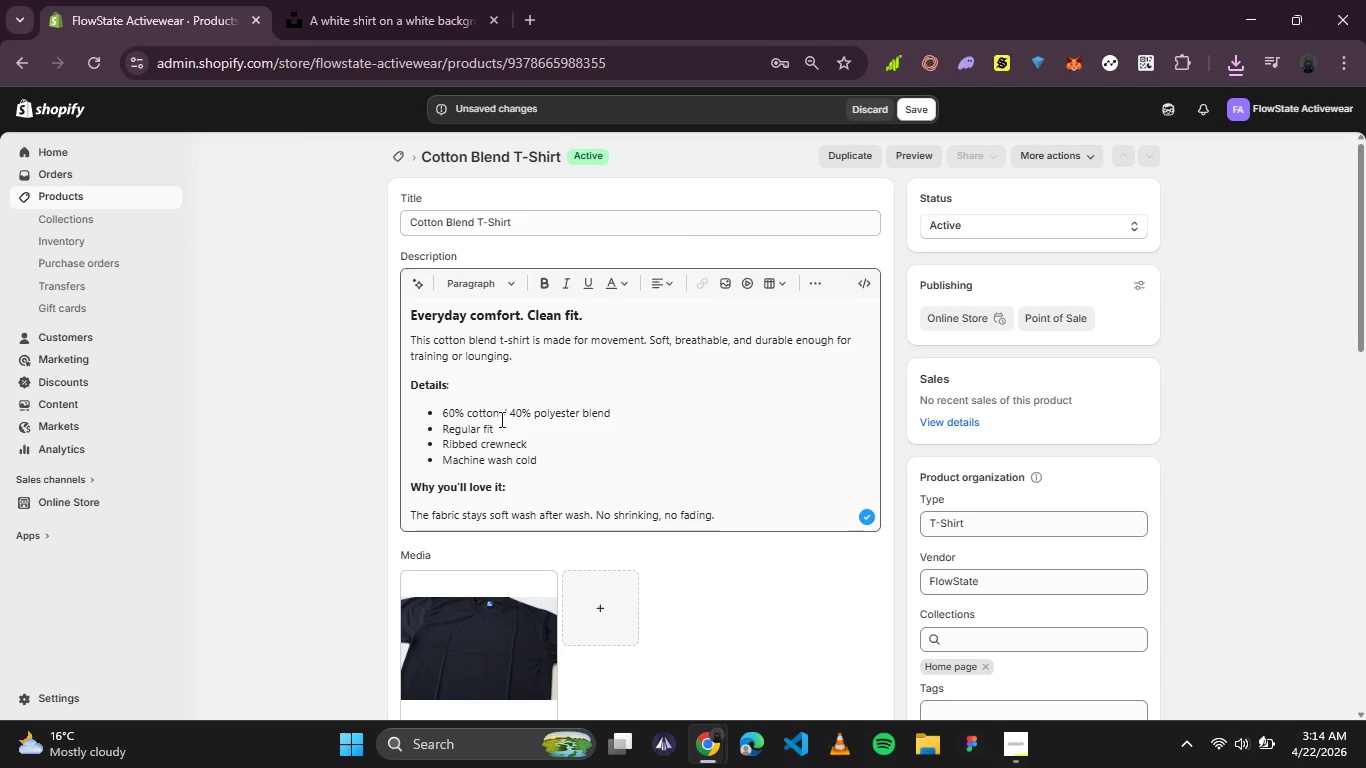 
scroll: coordinate [500, 425], scroll_direction: down, amount: 2.0
 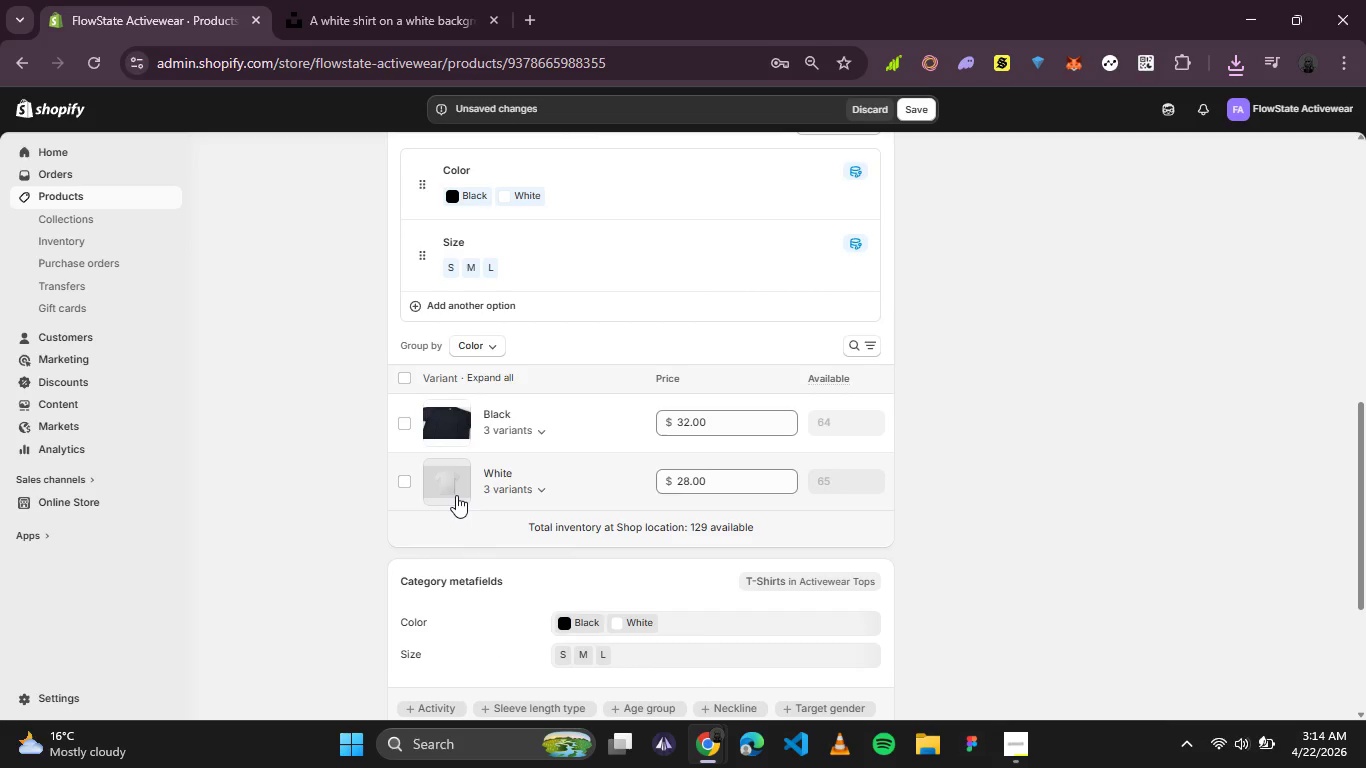 
left_click([452, 488])
 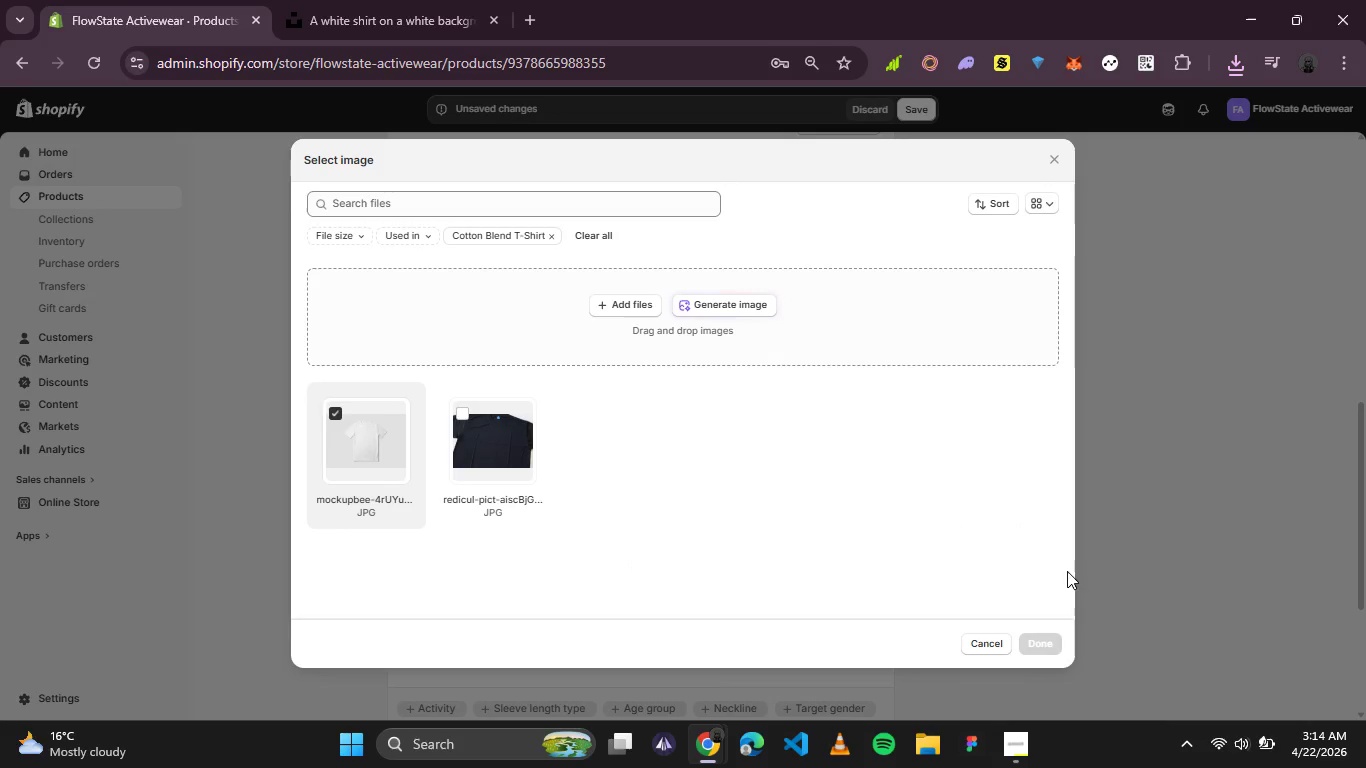 
left_click([992, 635])
 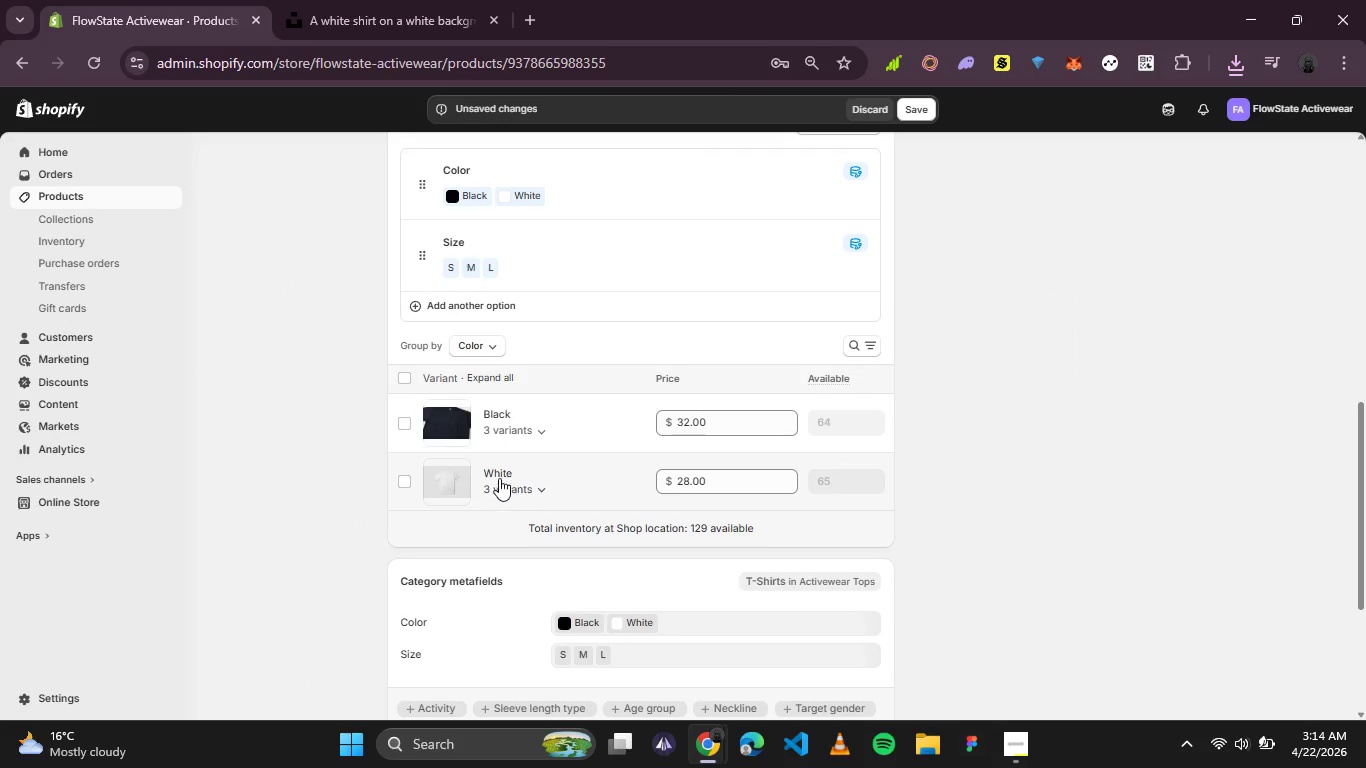 
left_click([498, 471])
 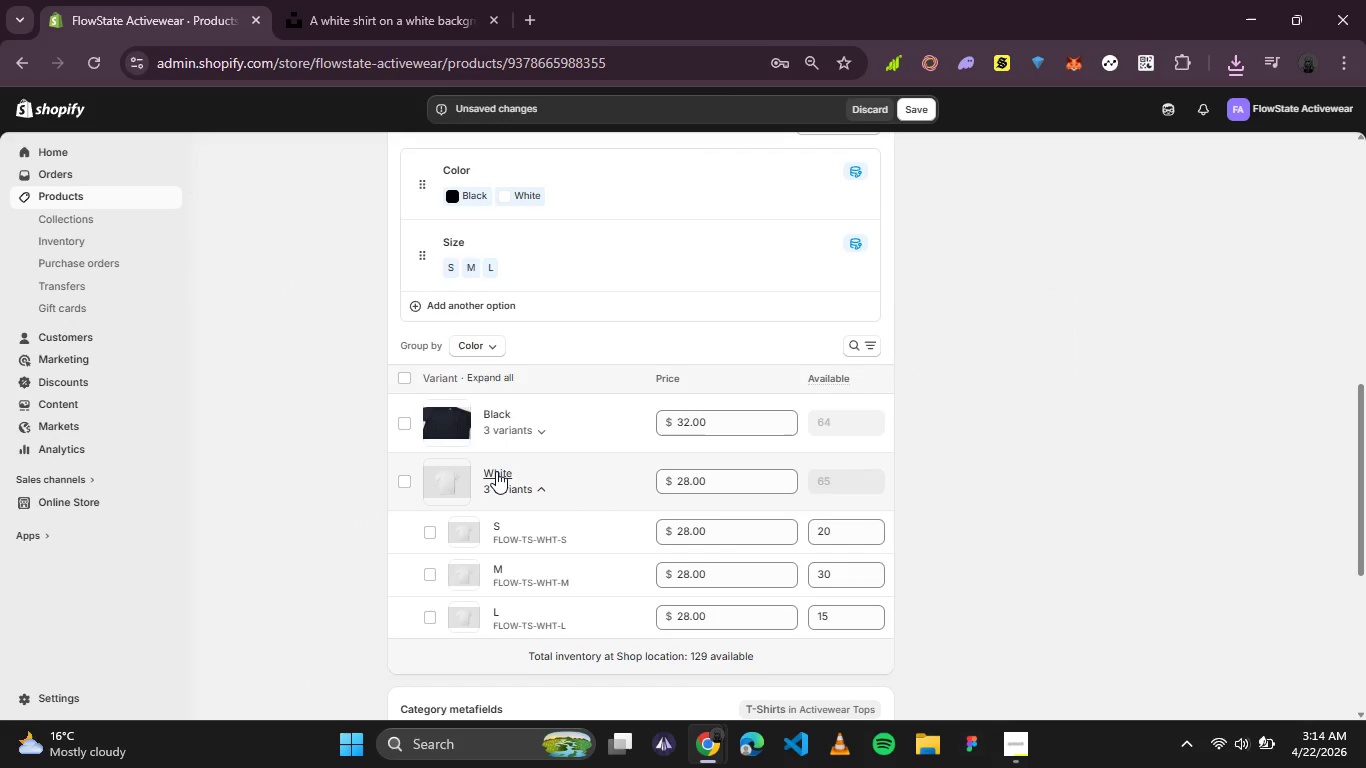 
double_click([496, 471])
 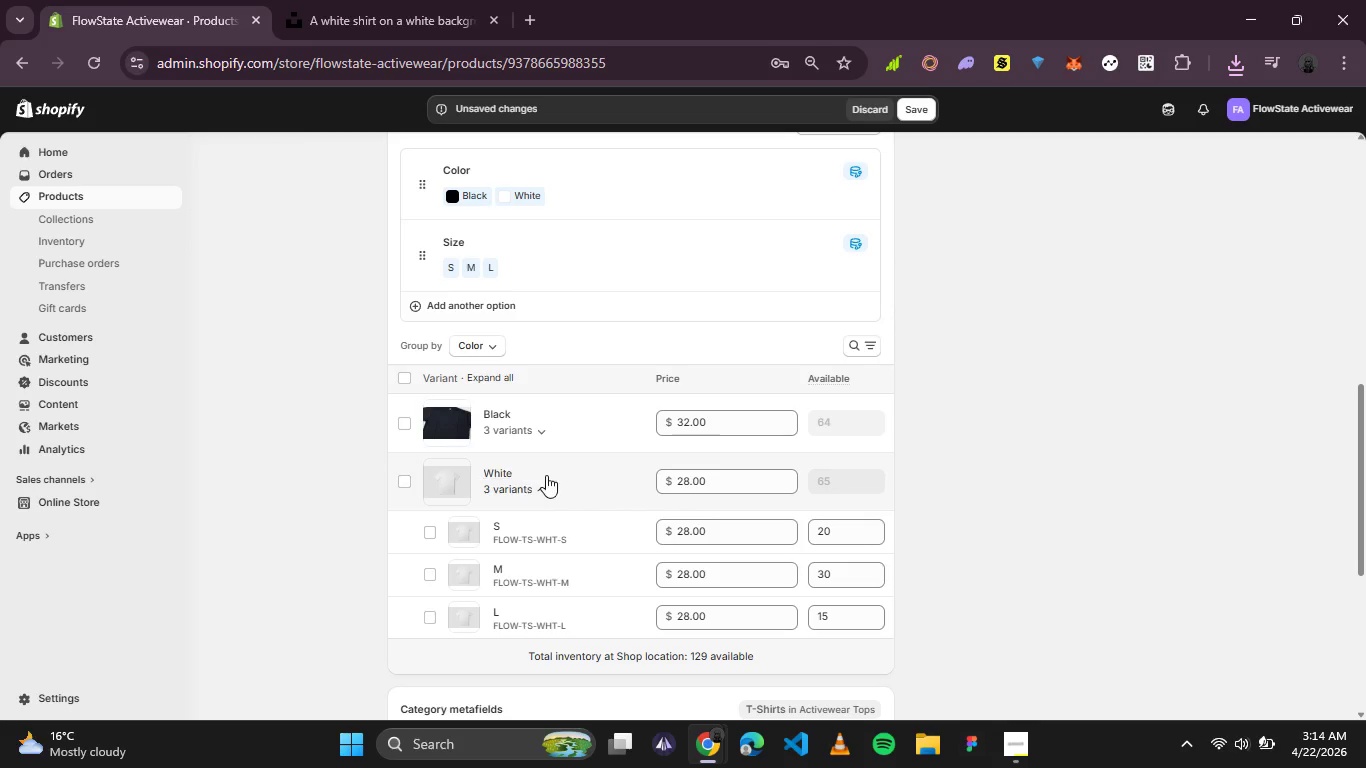 
double_click([507, 475])
 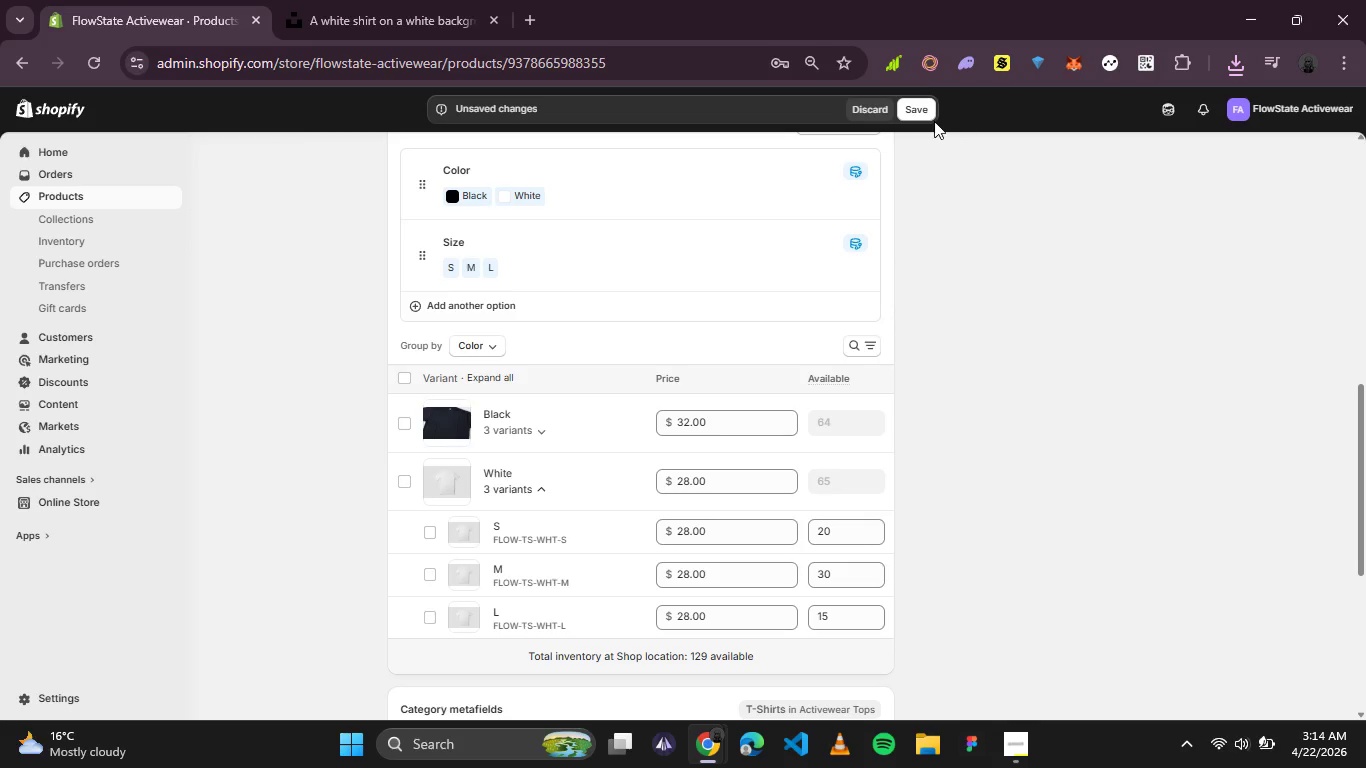 
left_click([915, 118])
 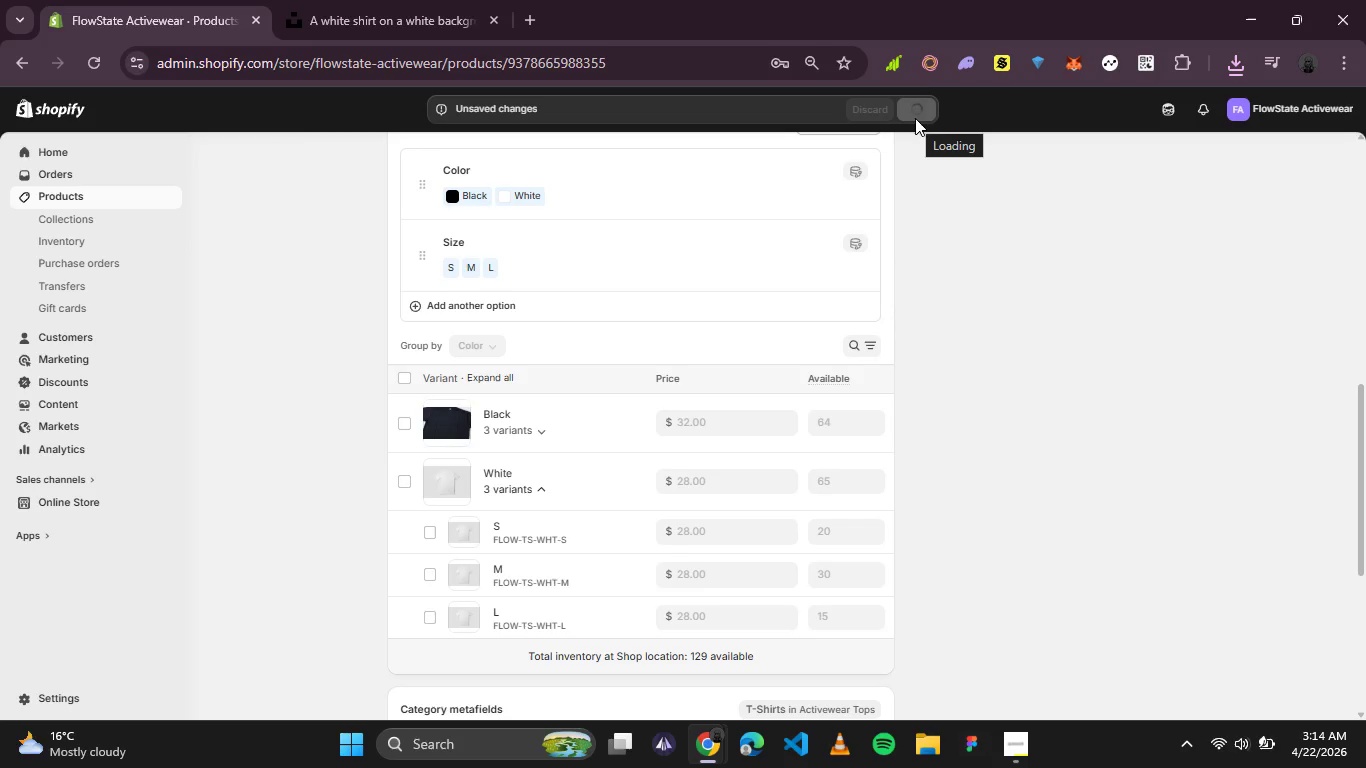 
wait(10.28)
 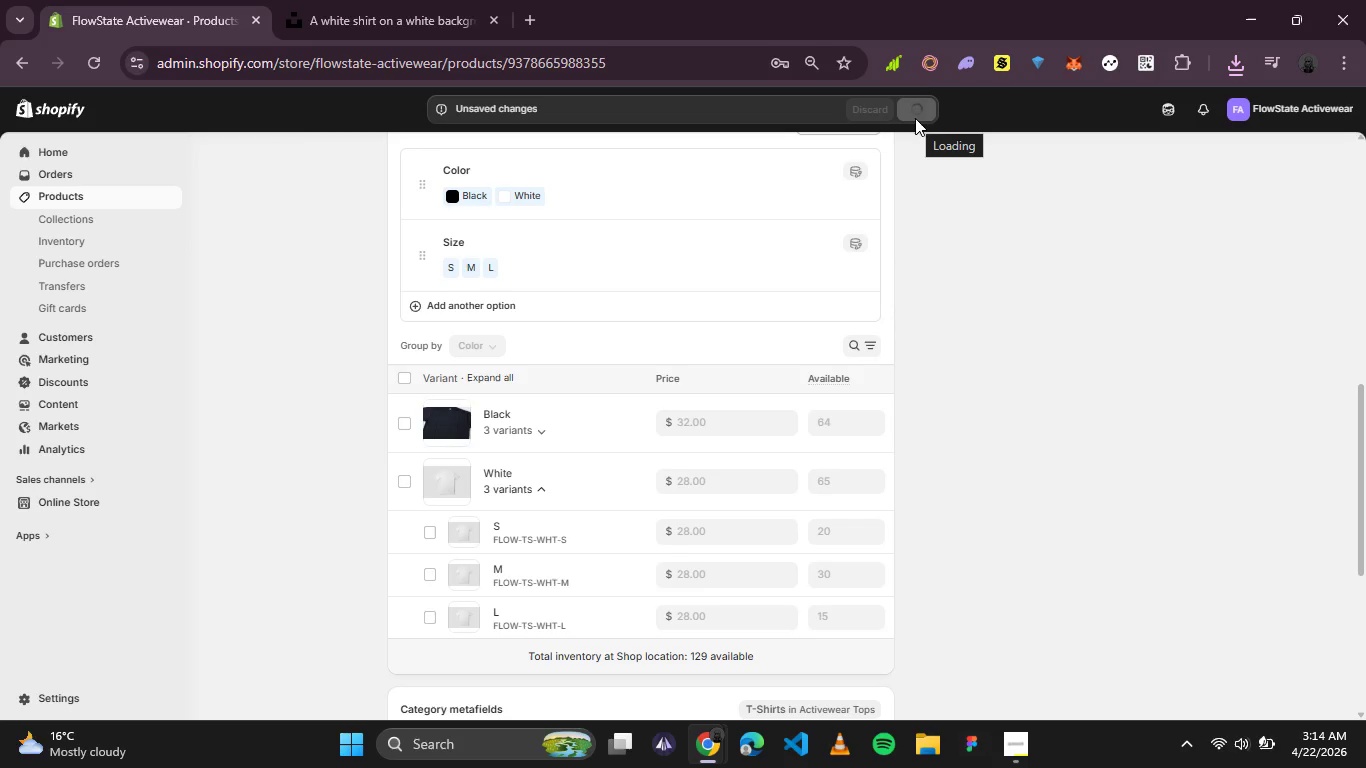 
scroll: coordinate [533, 281], scroll_direction: up, amount: 2.0
 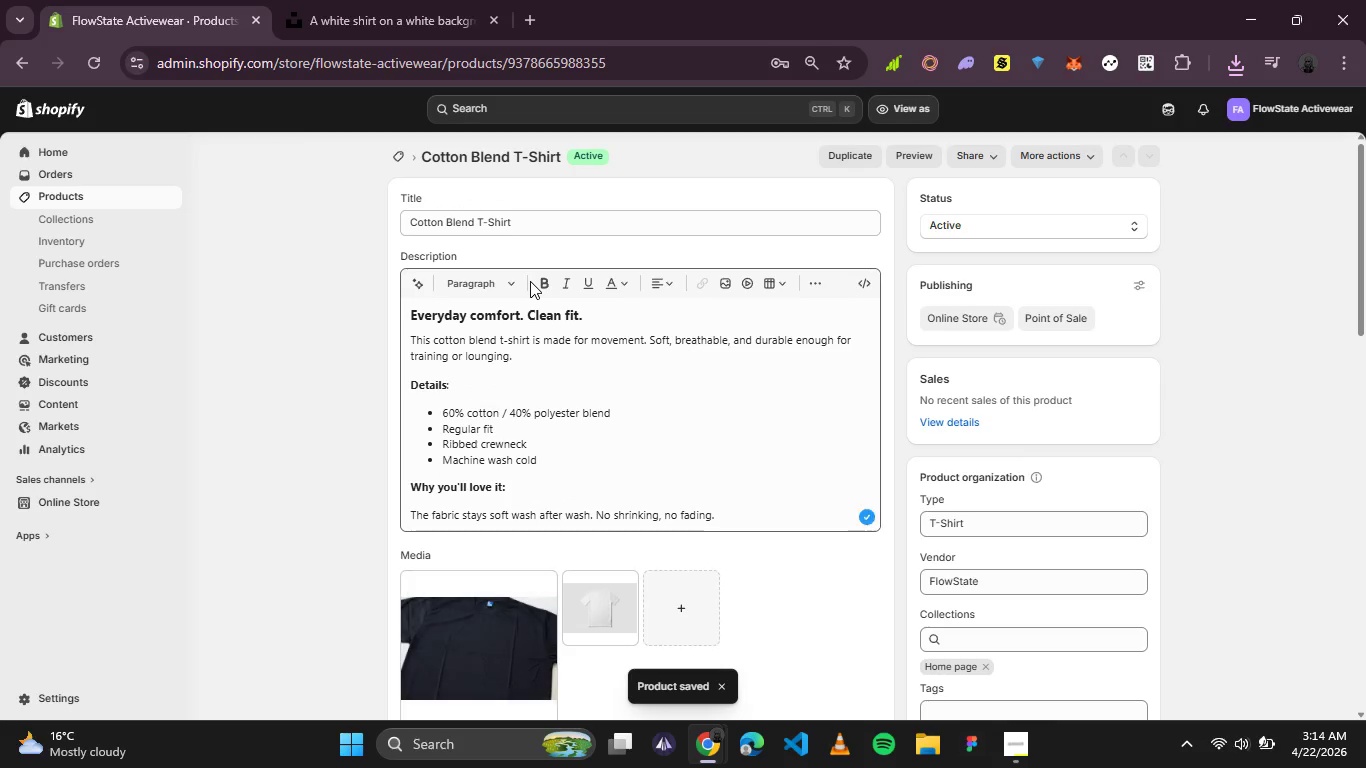 
scroll: coordinate [530, 281], scroll_direction: down, amount: 1.0
 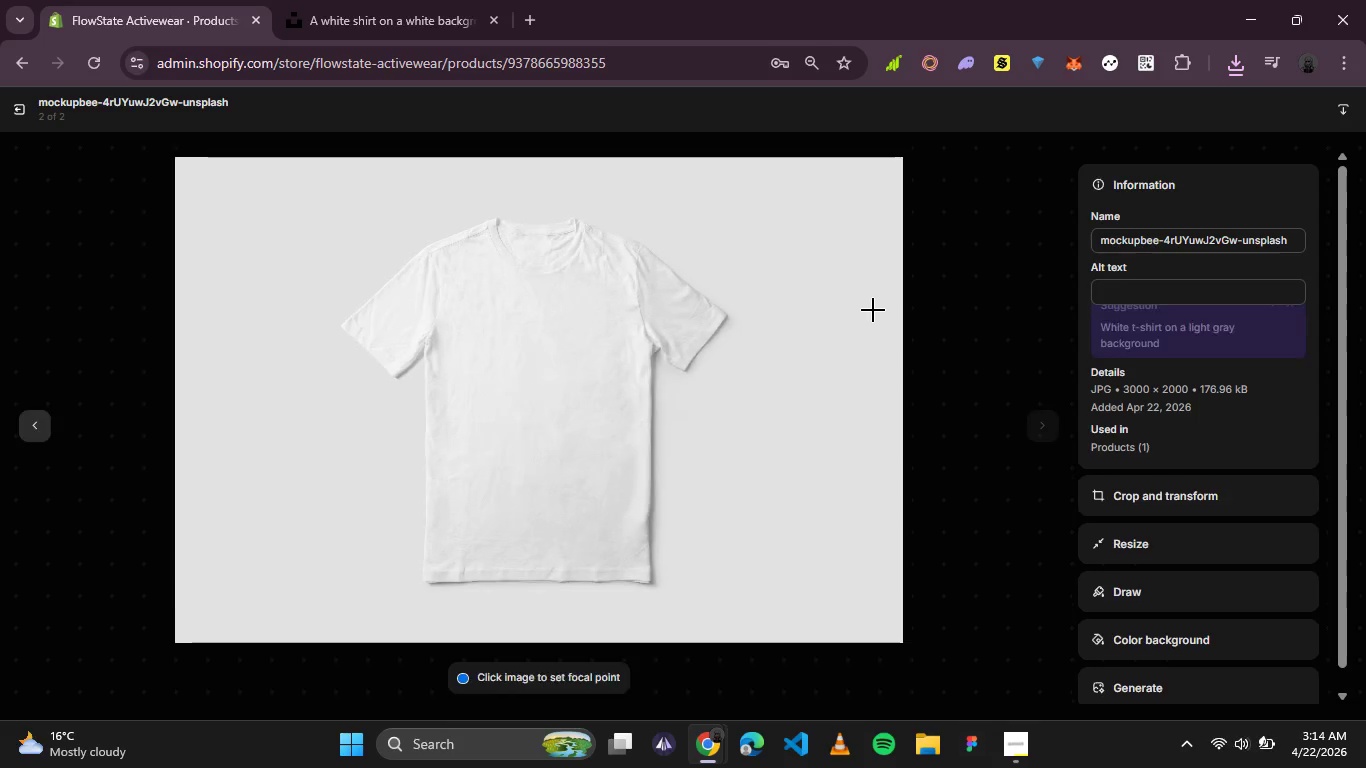 
wait(6.07)
 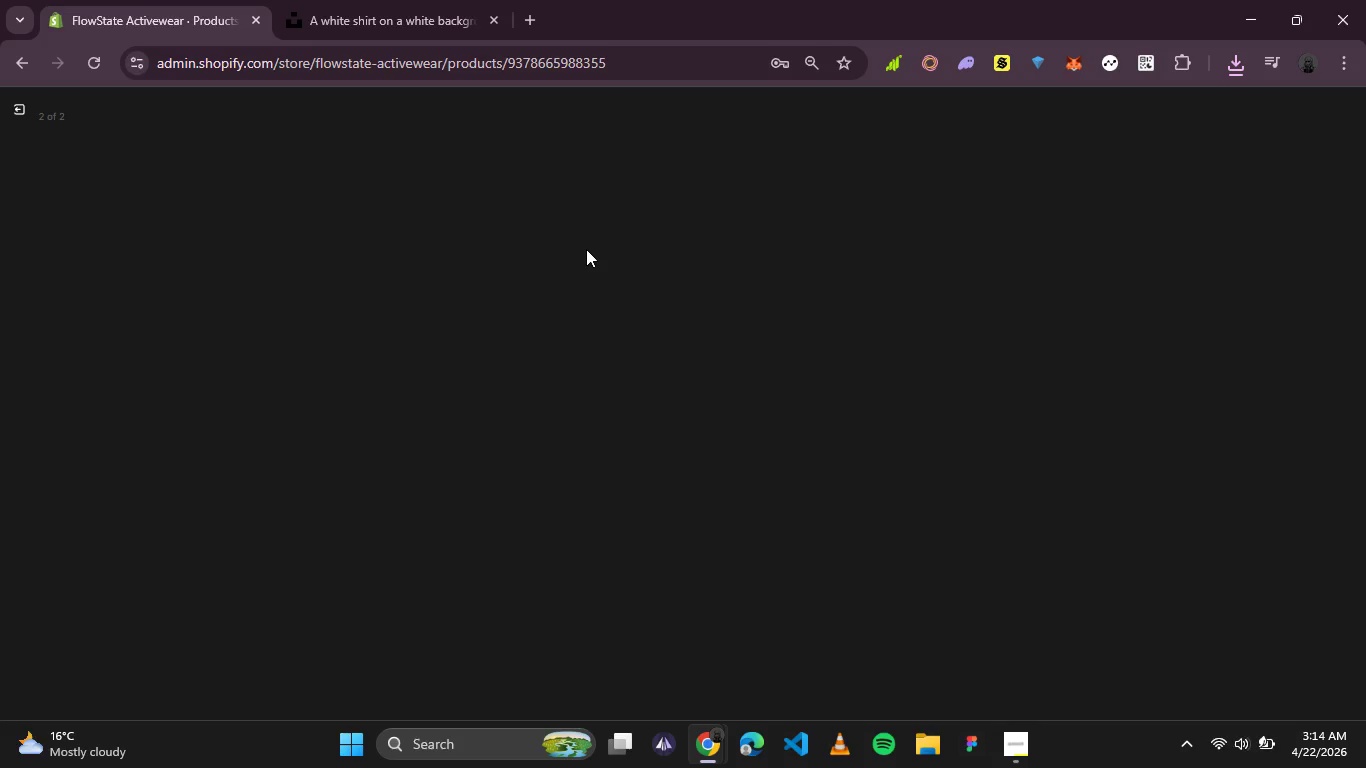 
left_click([1172, 289])
 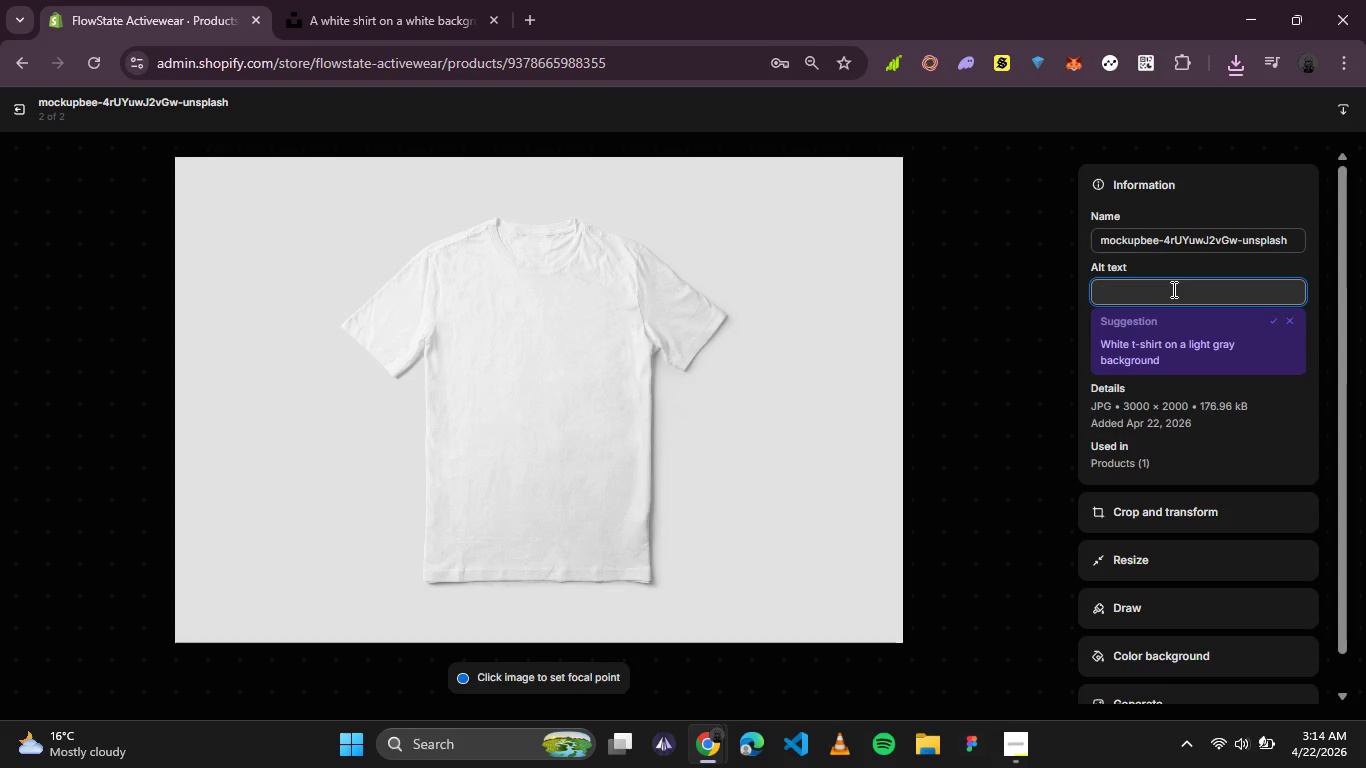 
type(cotton wha[Delete])
key(Backspace)
type(ite t-shirt )
 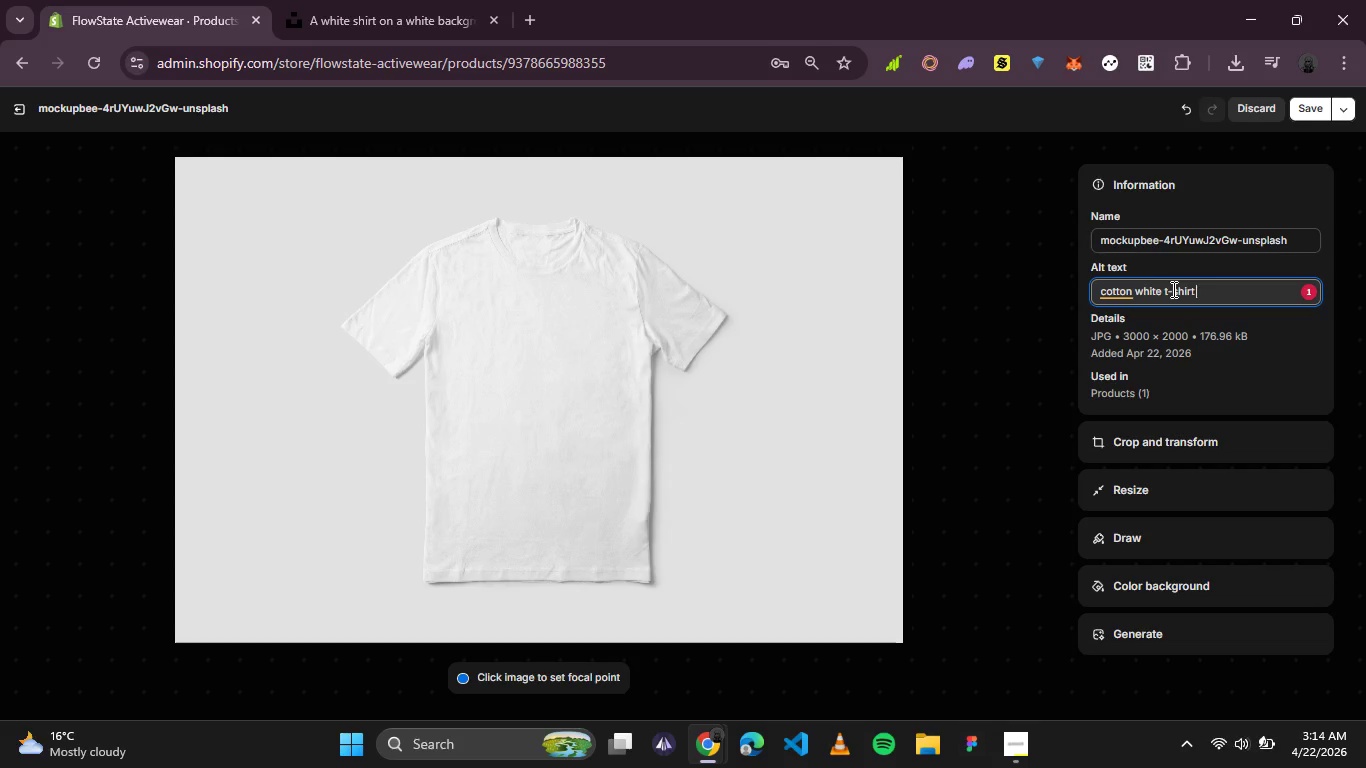 
type(in)
 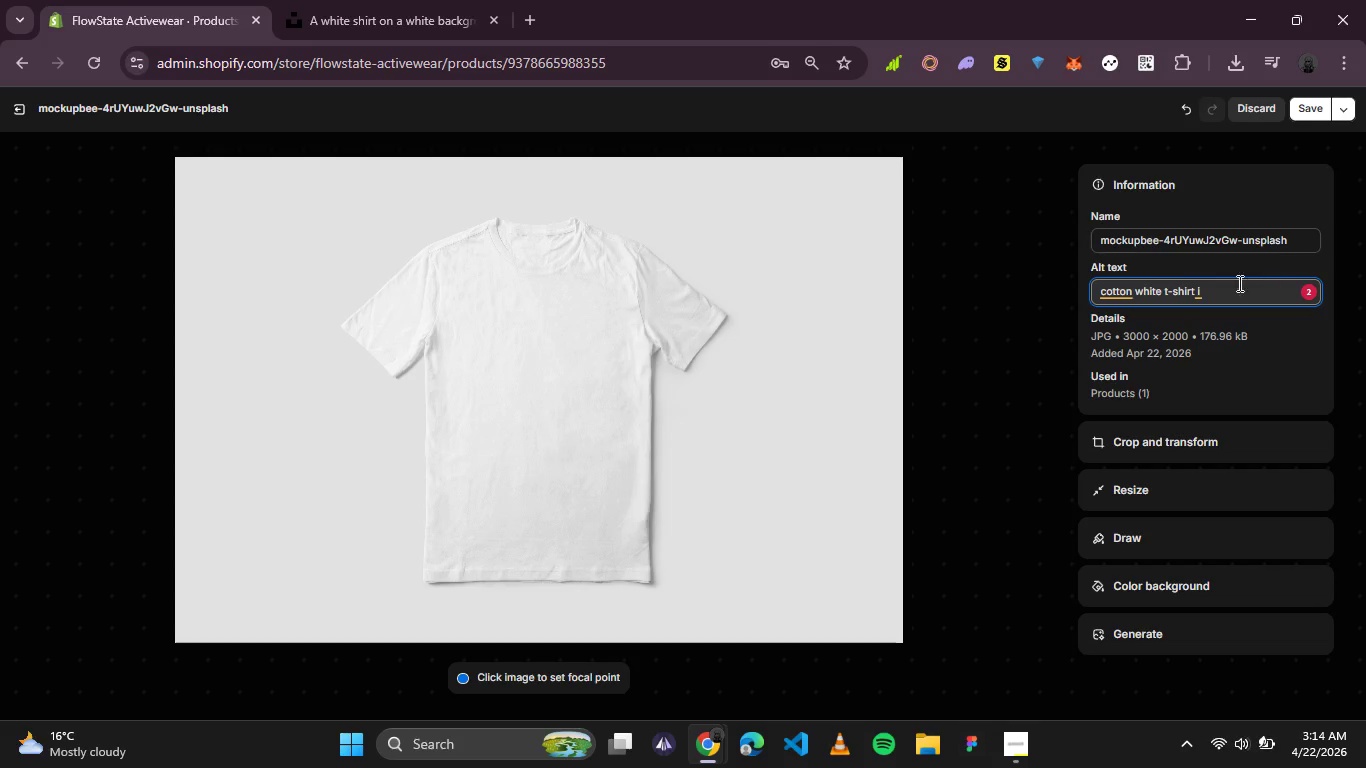 
double_click([1150, 290])
 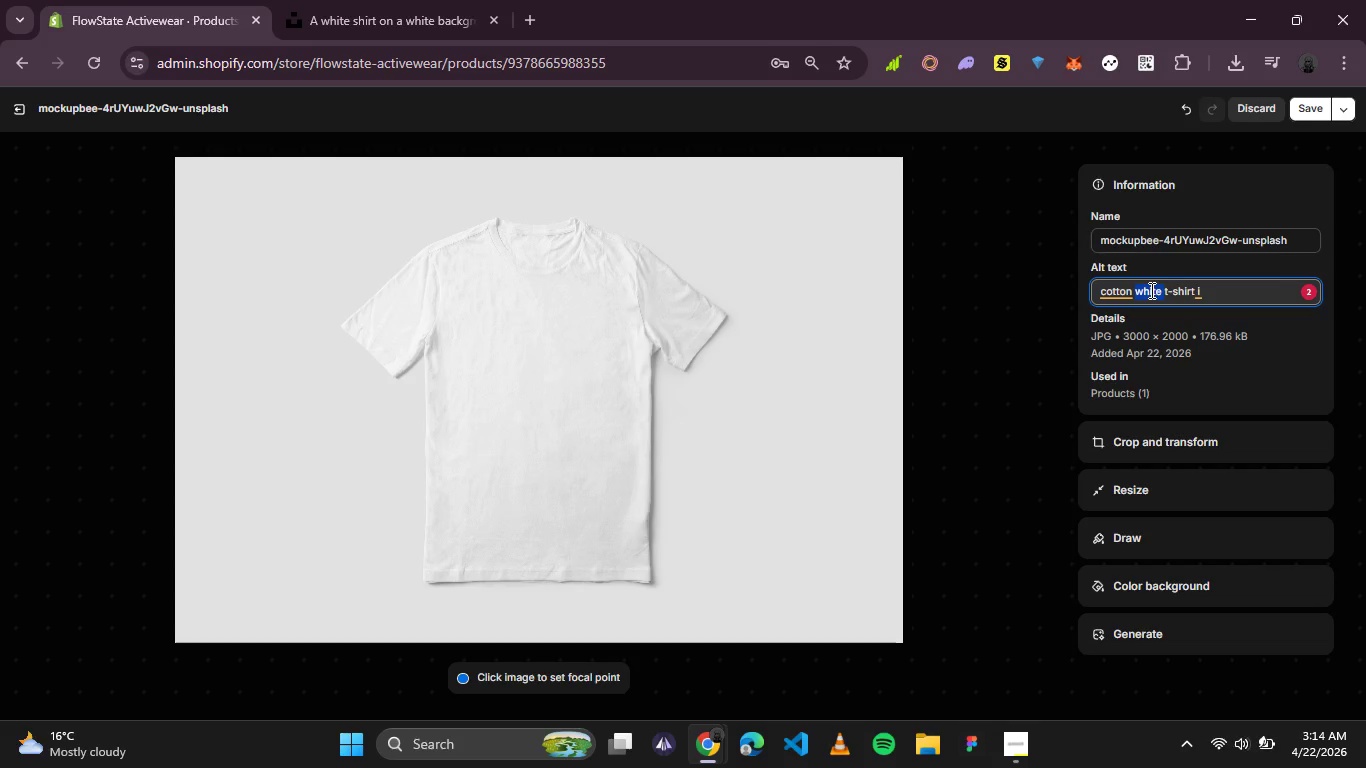 
type(blend )
 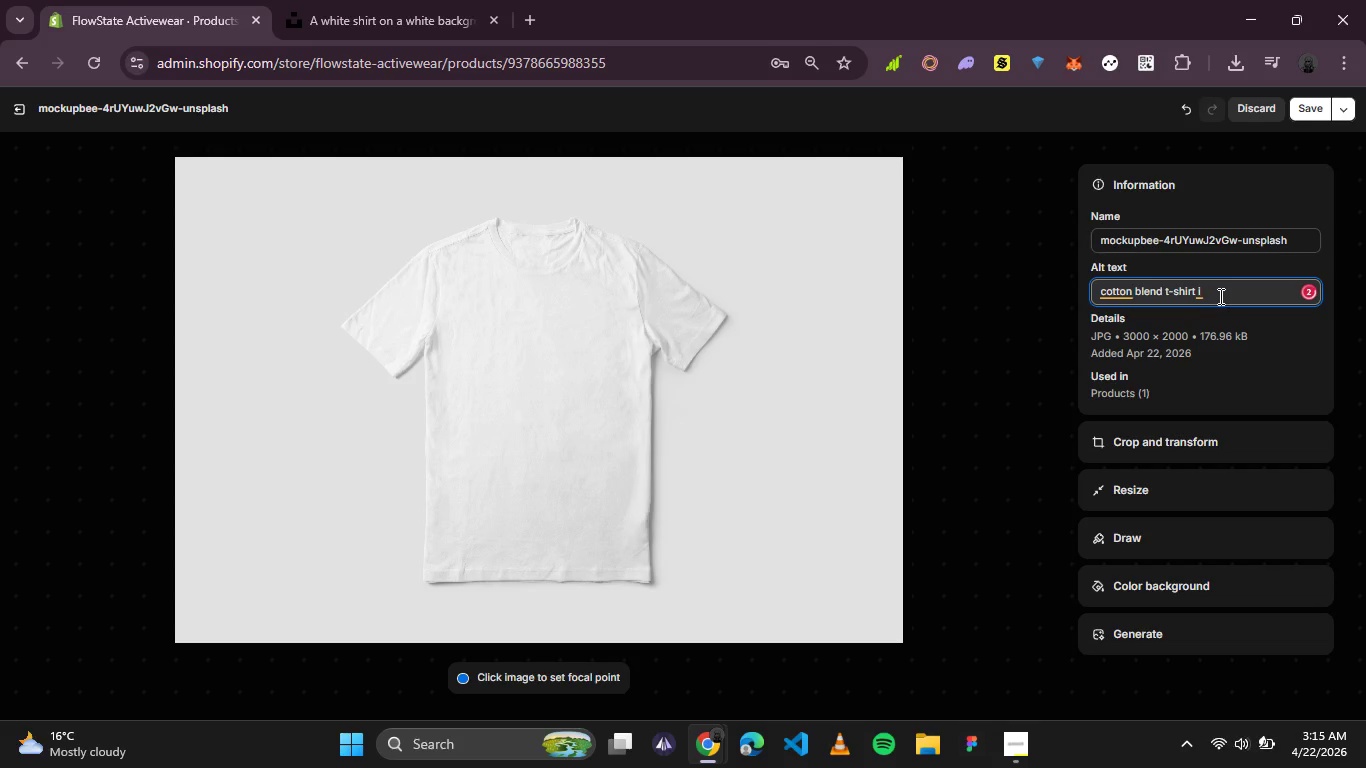 
left_click([1219, 296])
 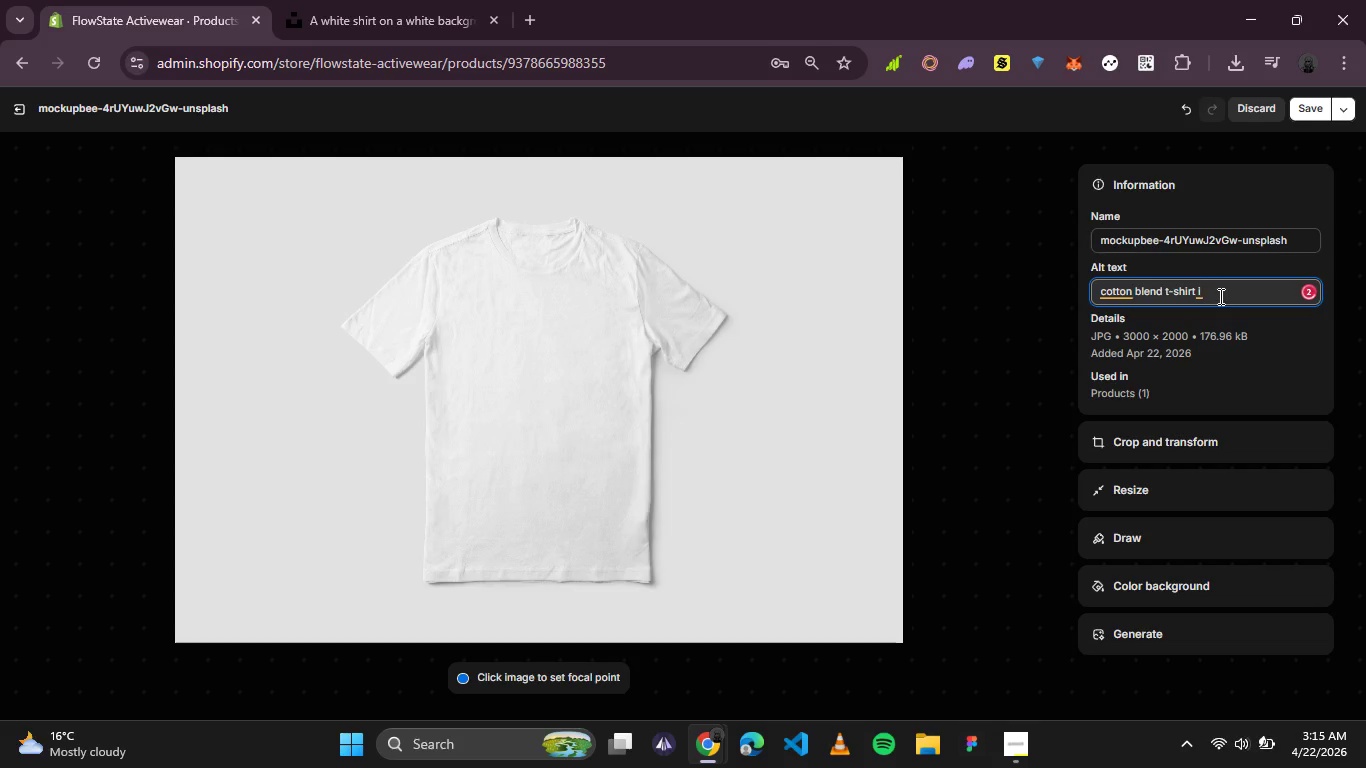 
type(n white on flat surface)
 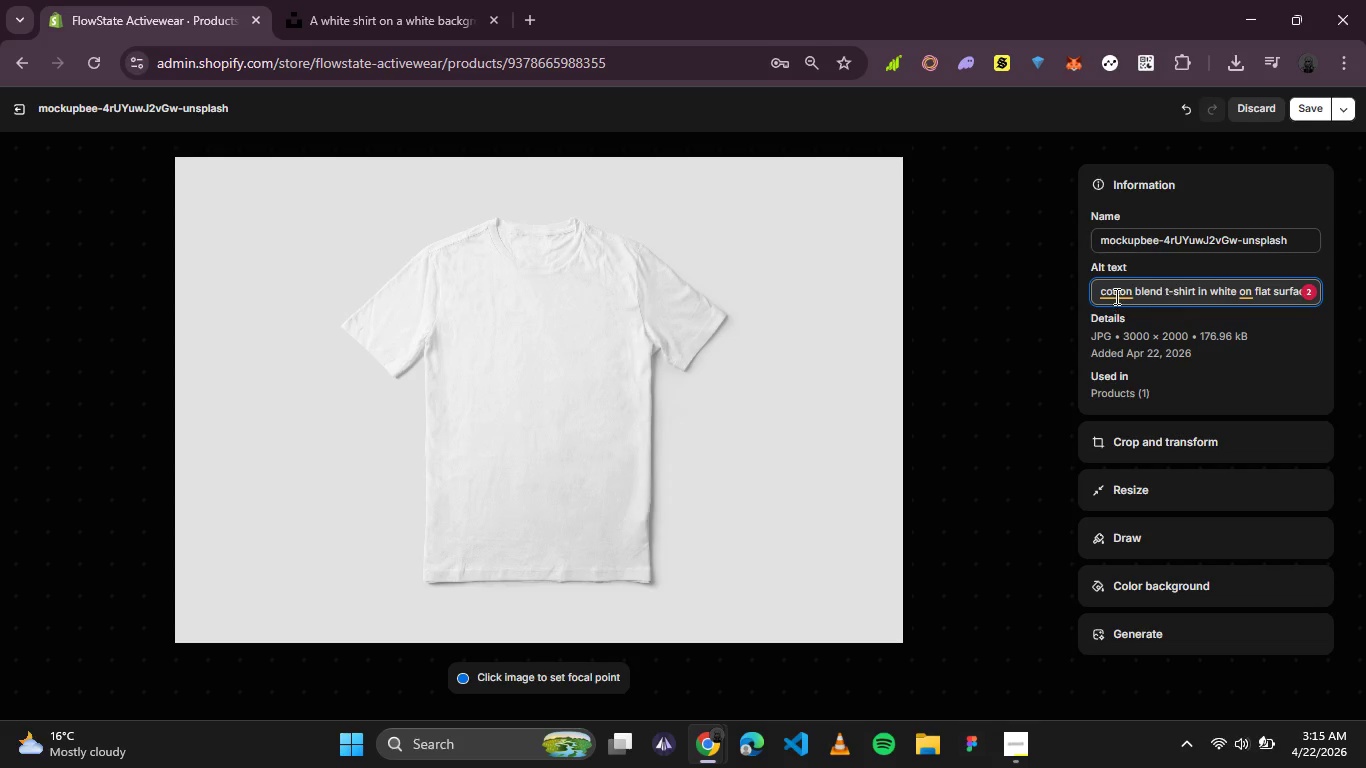 
left_click([1115, 290])
 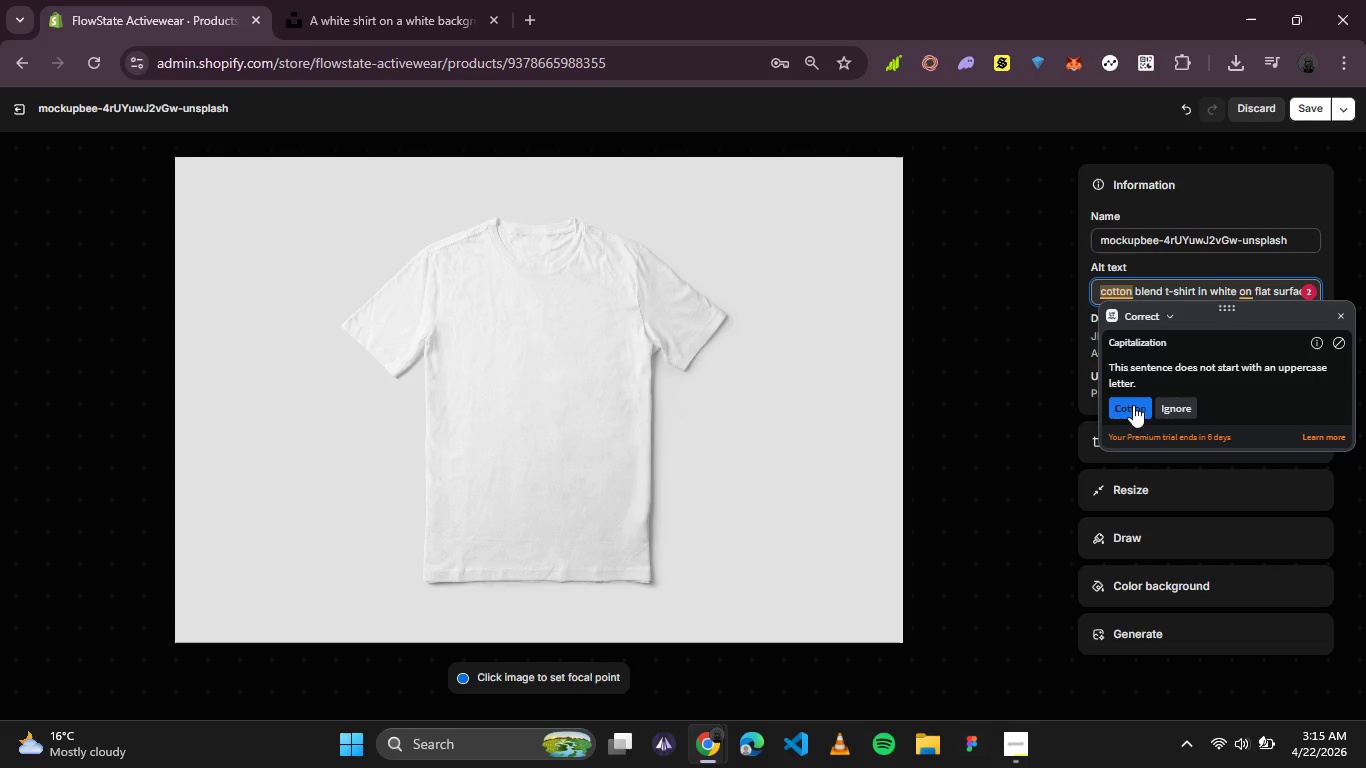 
left_click([1133, 405])
 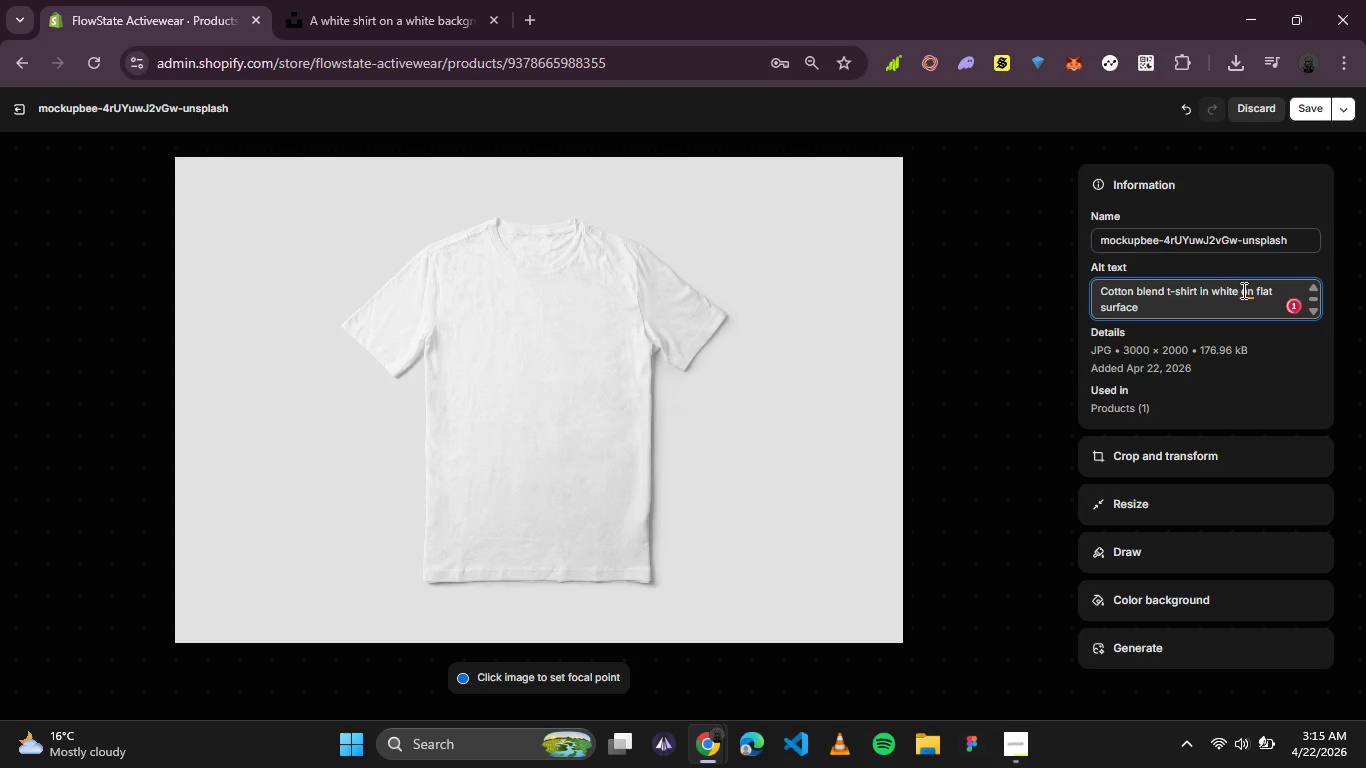 
left_click([1247, 295])
 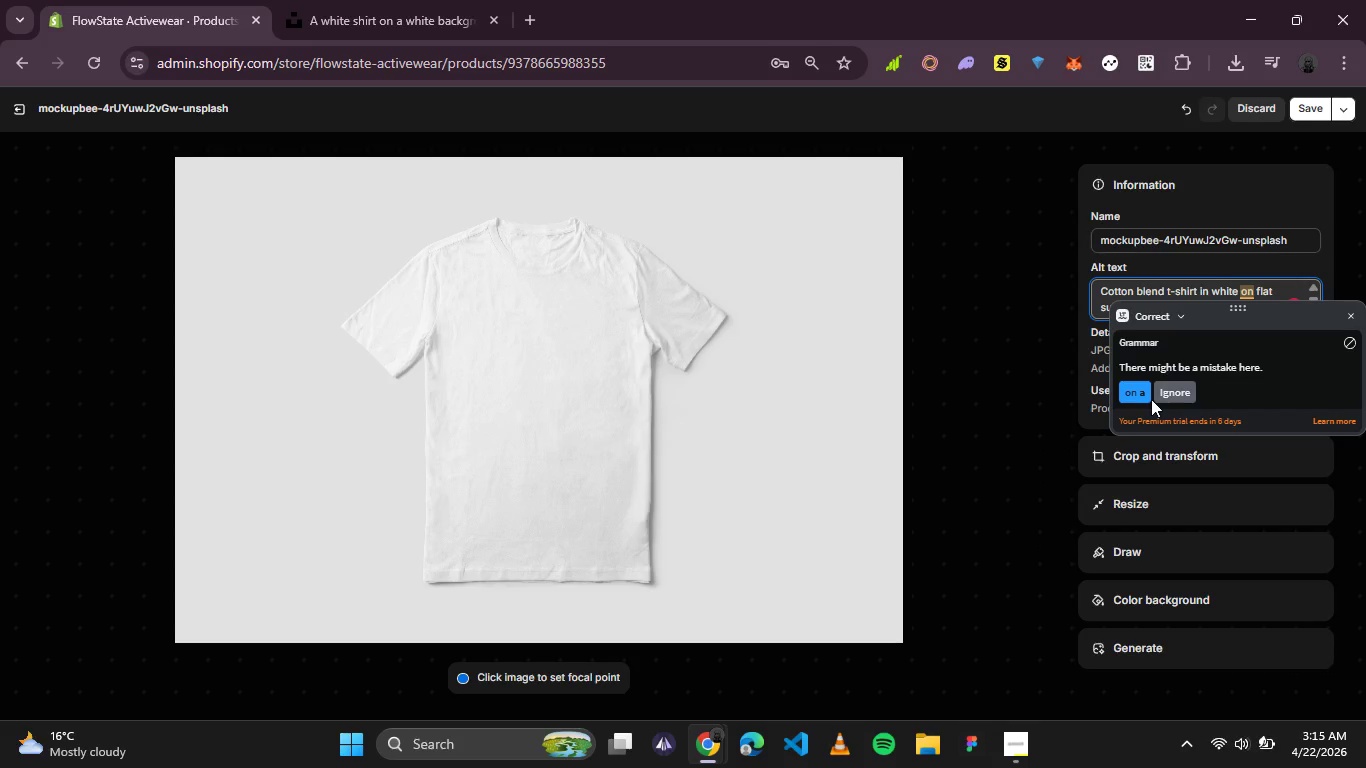 
left_click([1128, 391])
 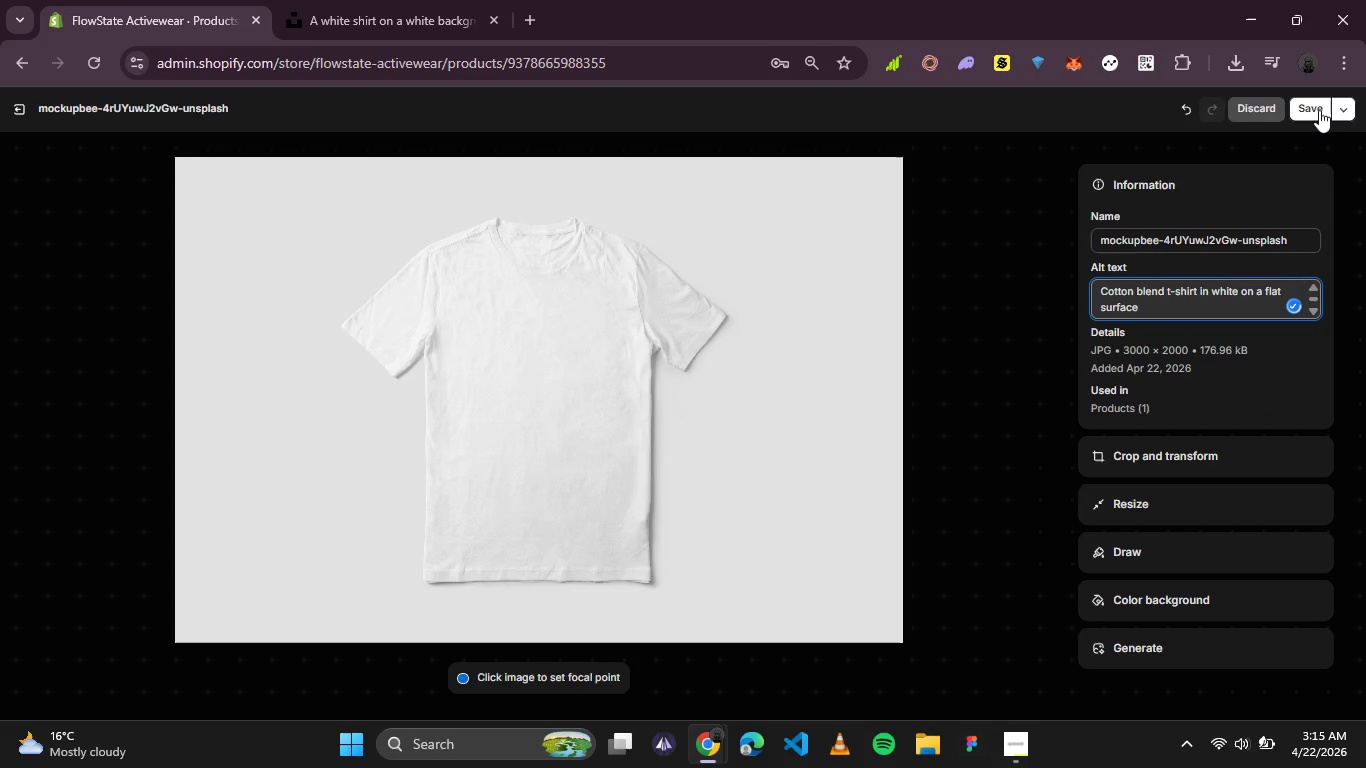 
left_click([1319, 109])
 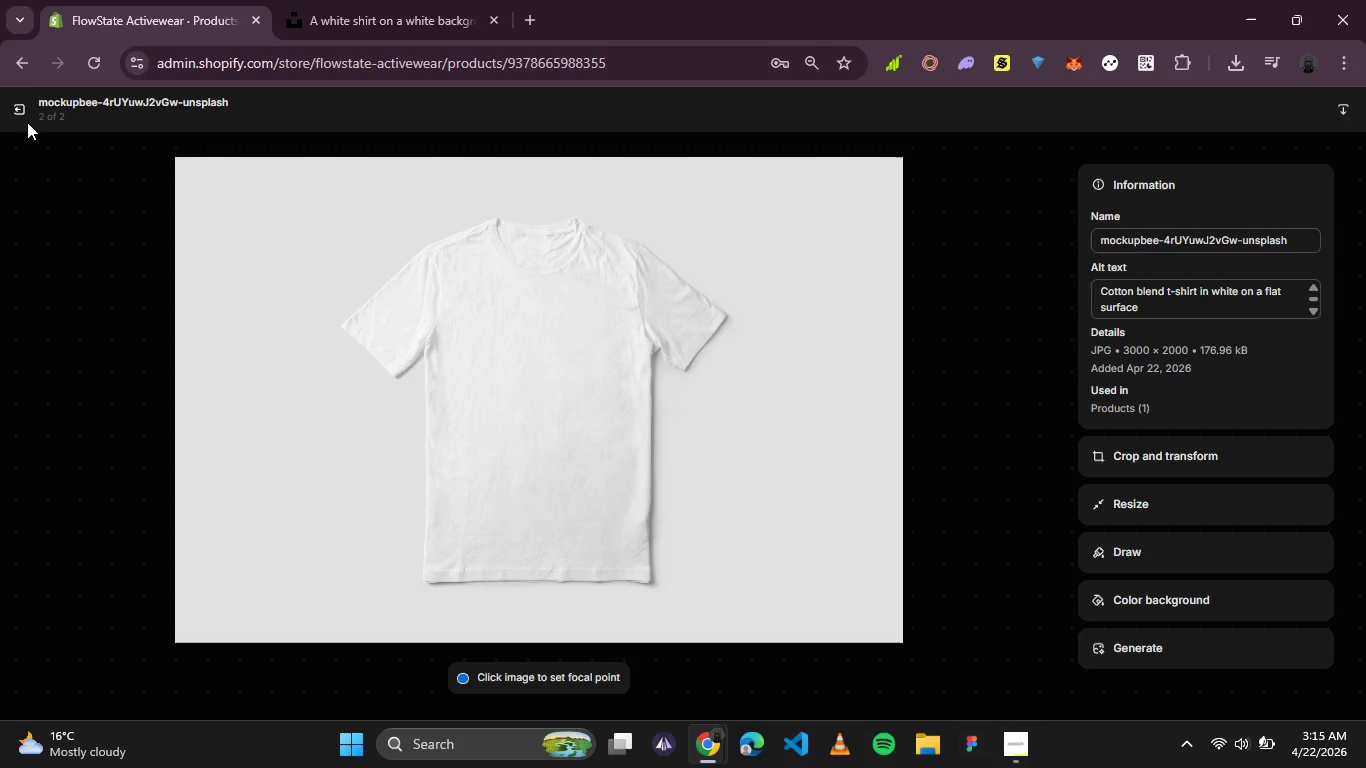 
left_click([23, 115])
 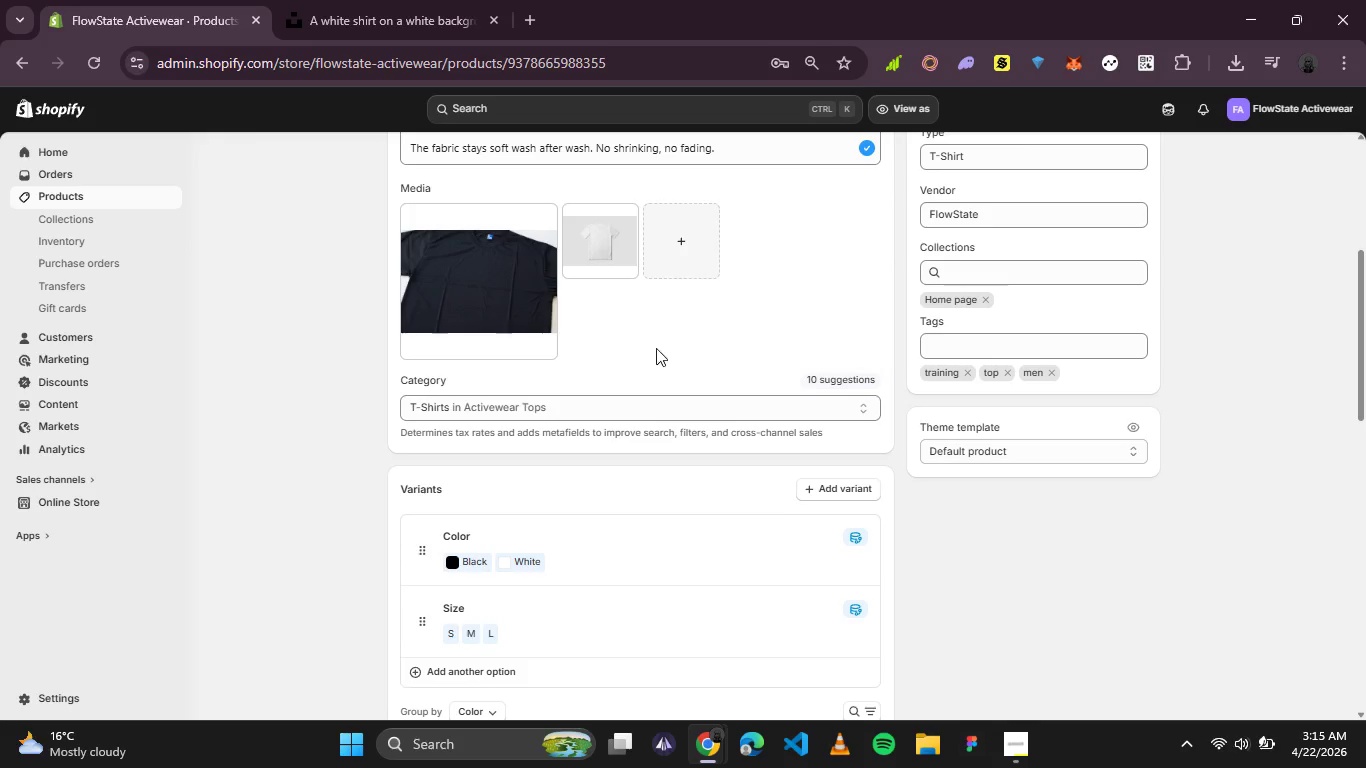 
scroll: coordinate [844, 453], scroll_direction: down, amount: 4.0
 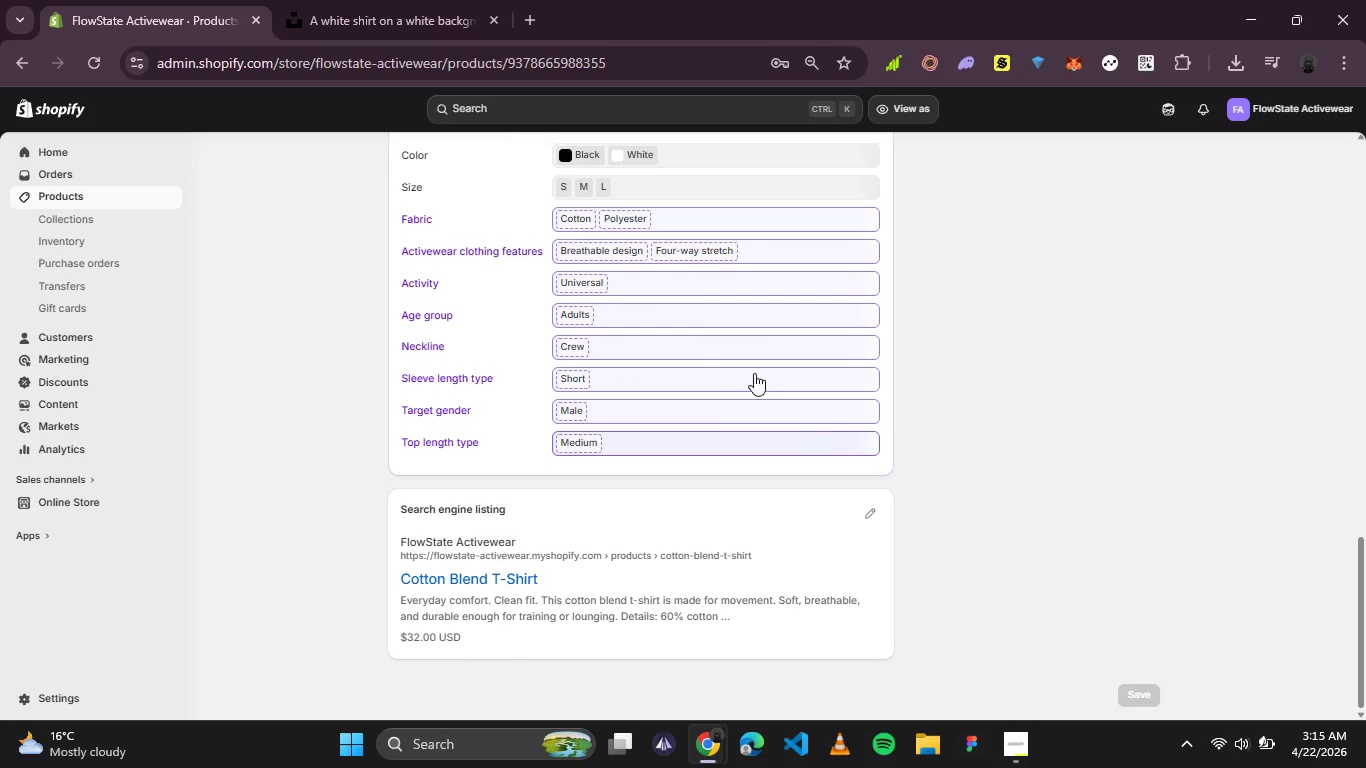 
scroll: coordinate [750, 369], scroll_direction: up, amount: 1.0
 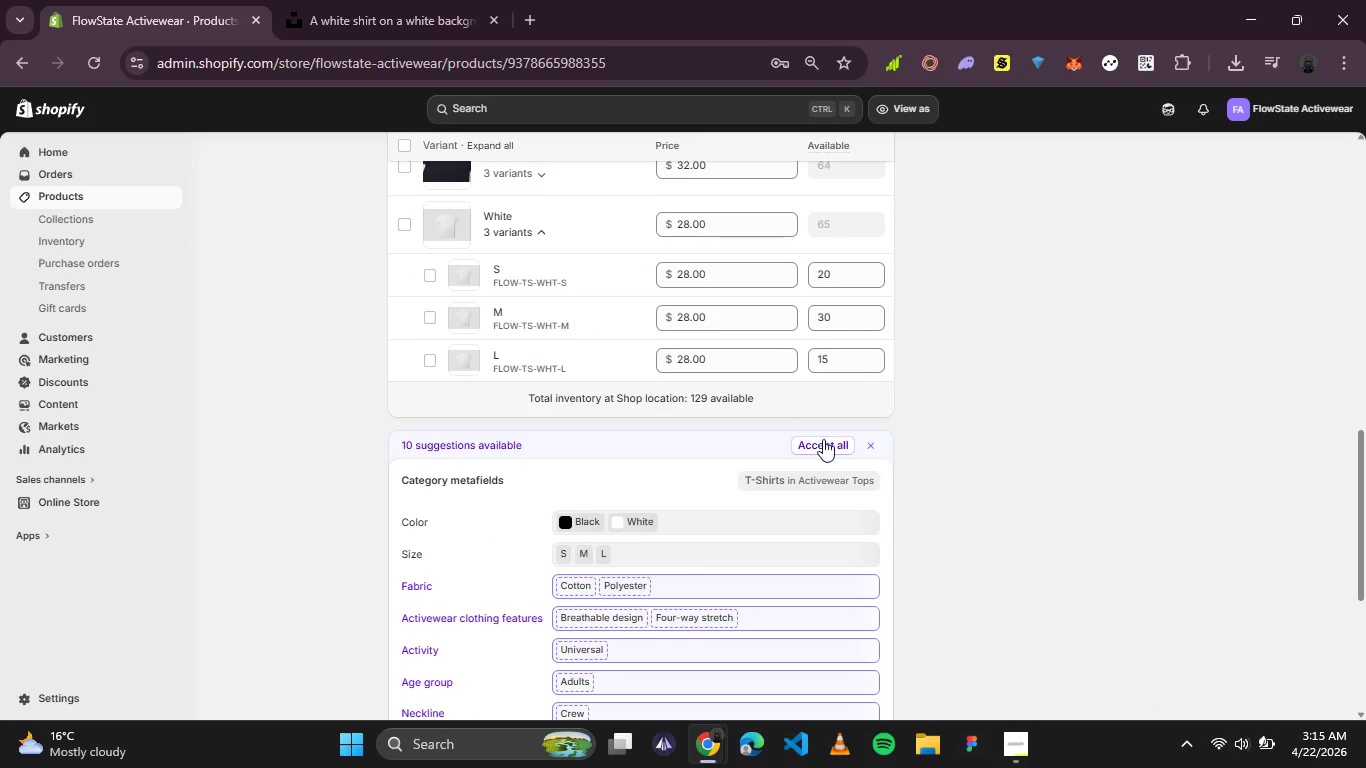 
left_click([823, 439])
 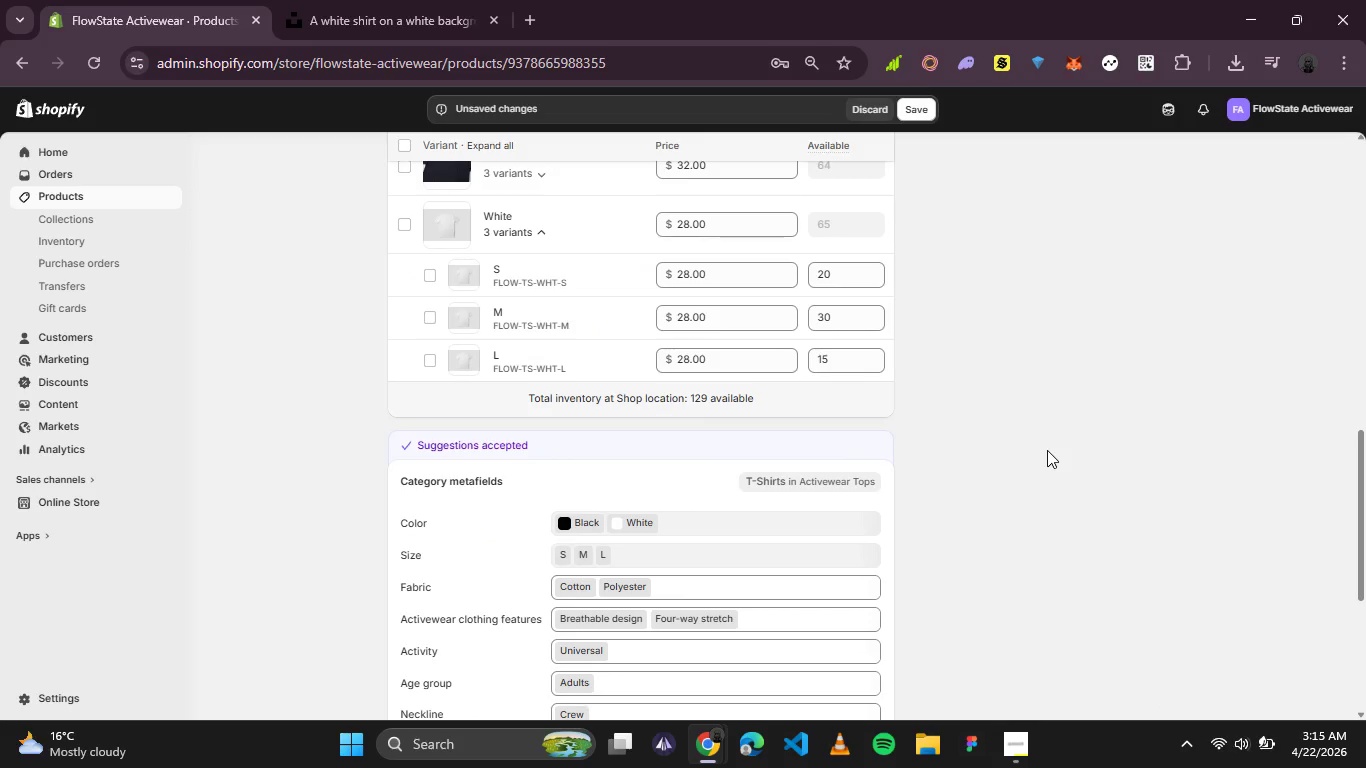 
scroll: coordinate [1047, 450], scroll_direction: down, amount: 1.0
 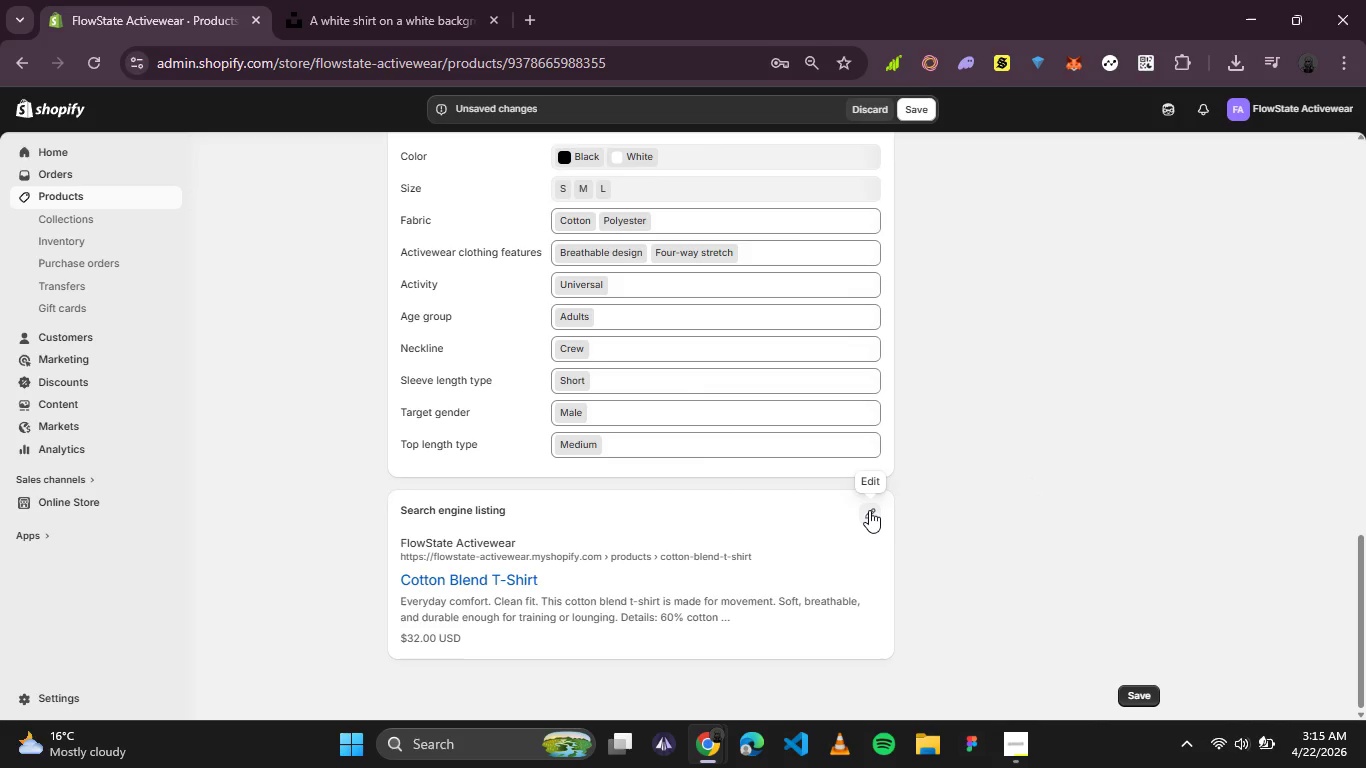 
left_click([869, 510])
 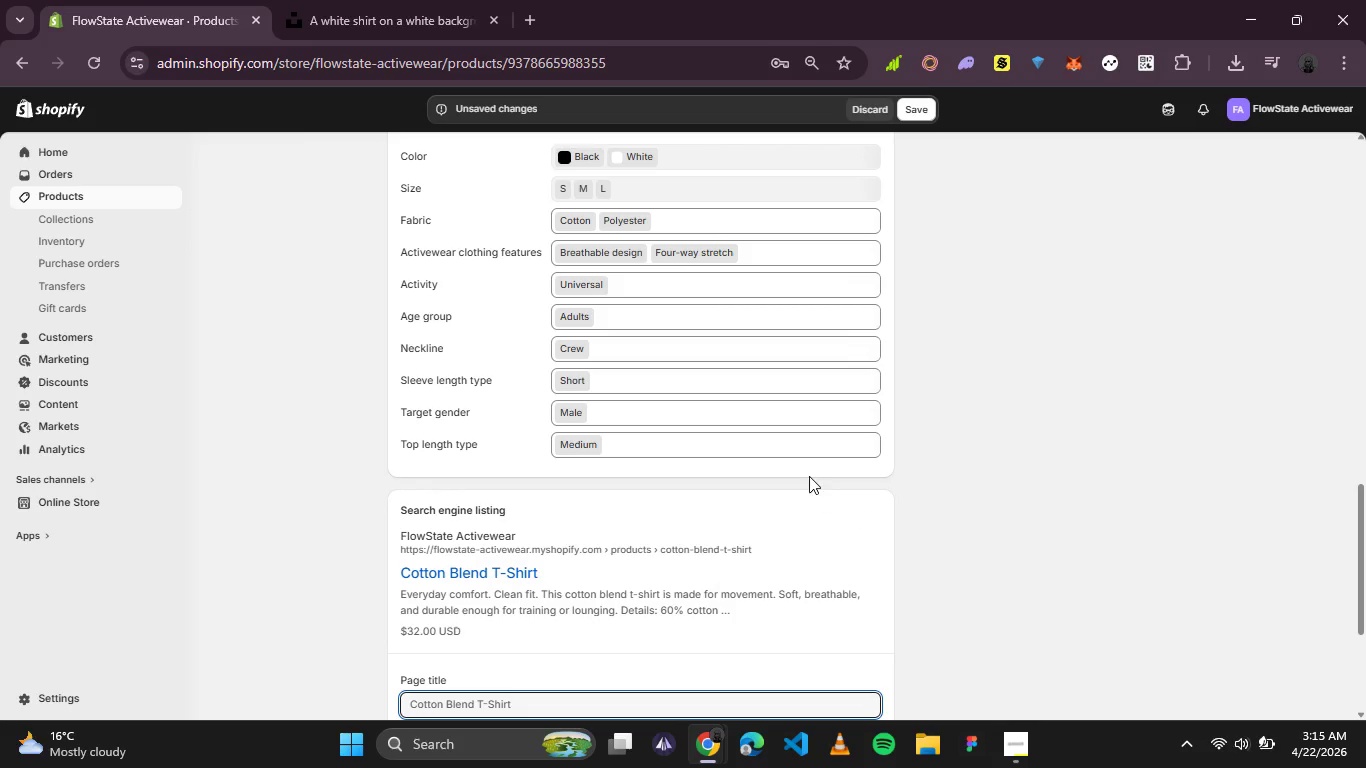 
scroll: coordinate [808, 474], scroll_direction: down, amount: 2.0
 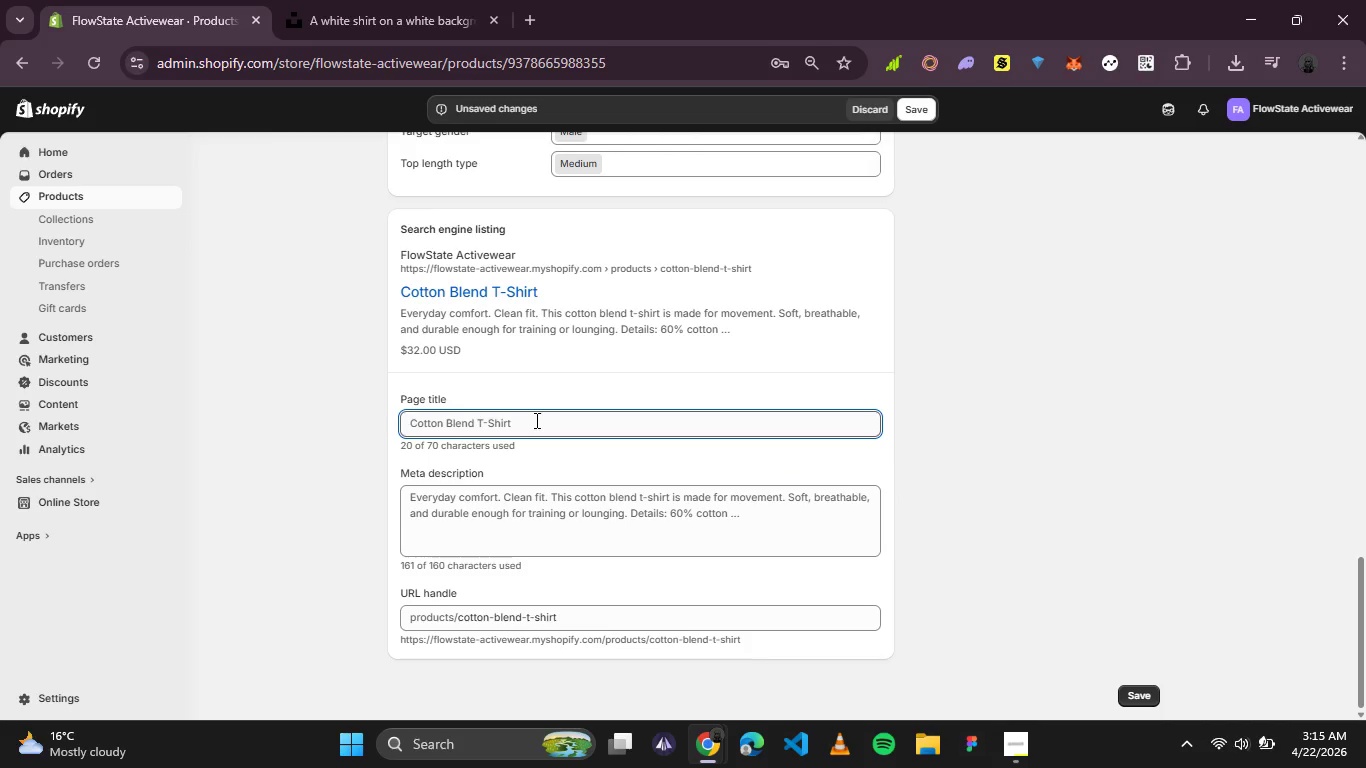 
wait(8.4)
 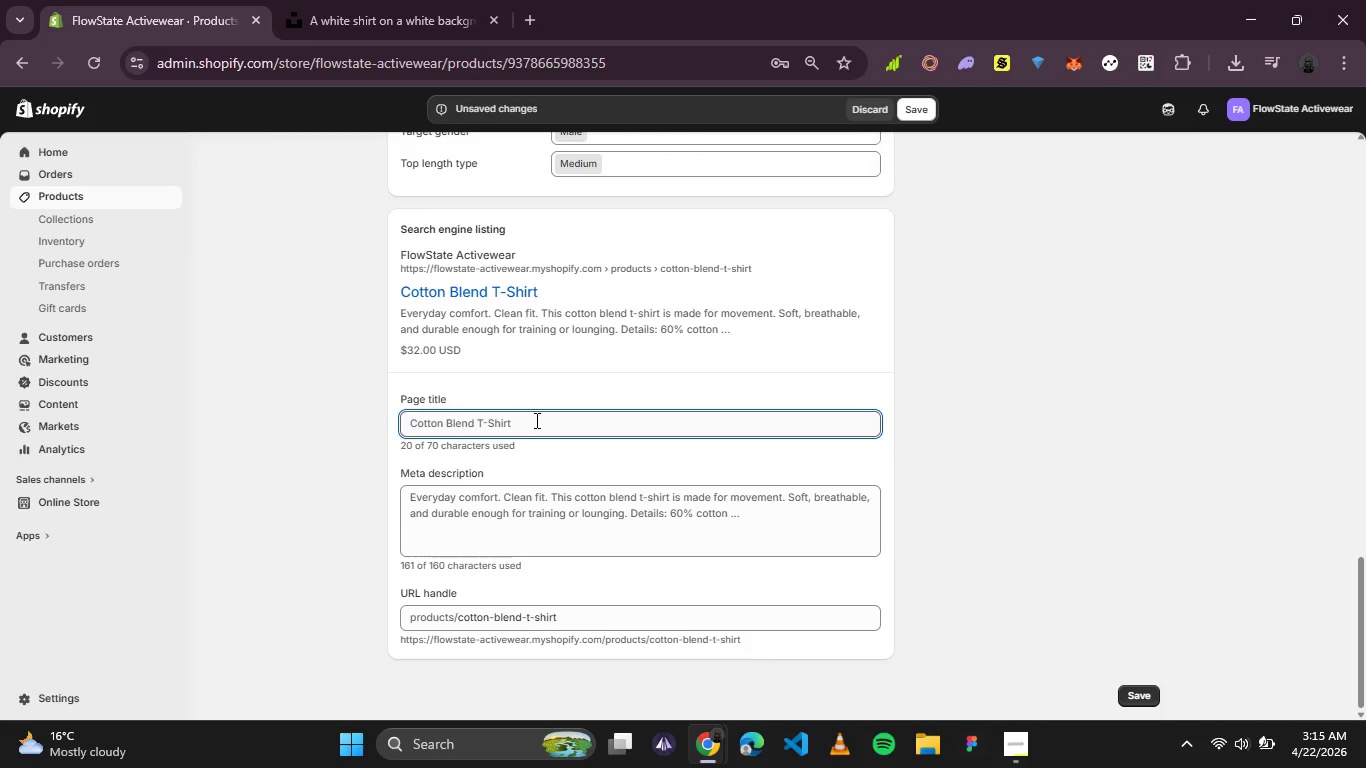 
left_click([535, 420])
 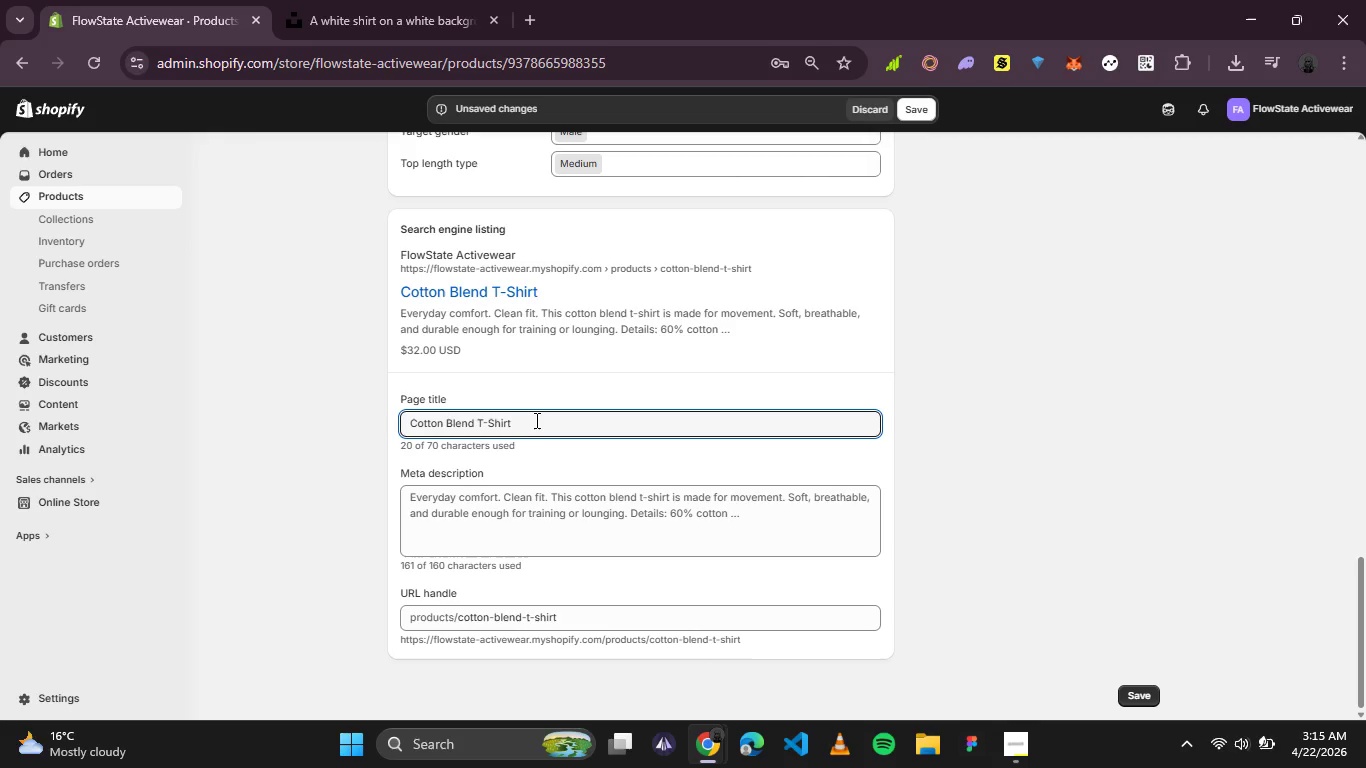 
type( | Men's Training | Black&)
 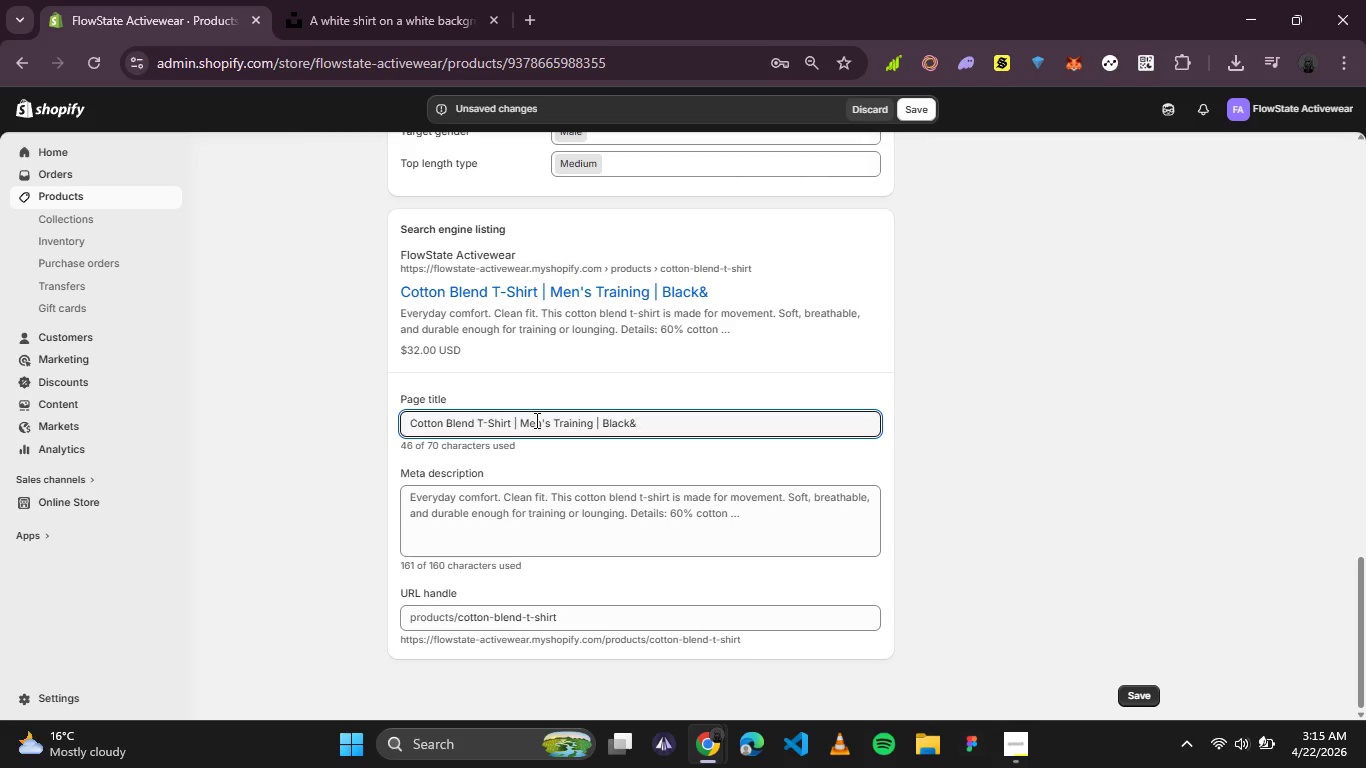 
key(ArrowLeft)
 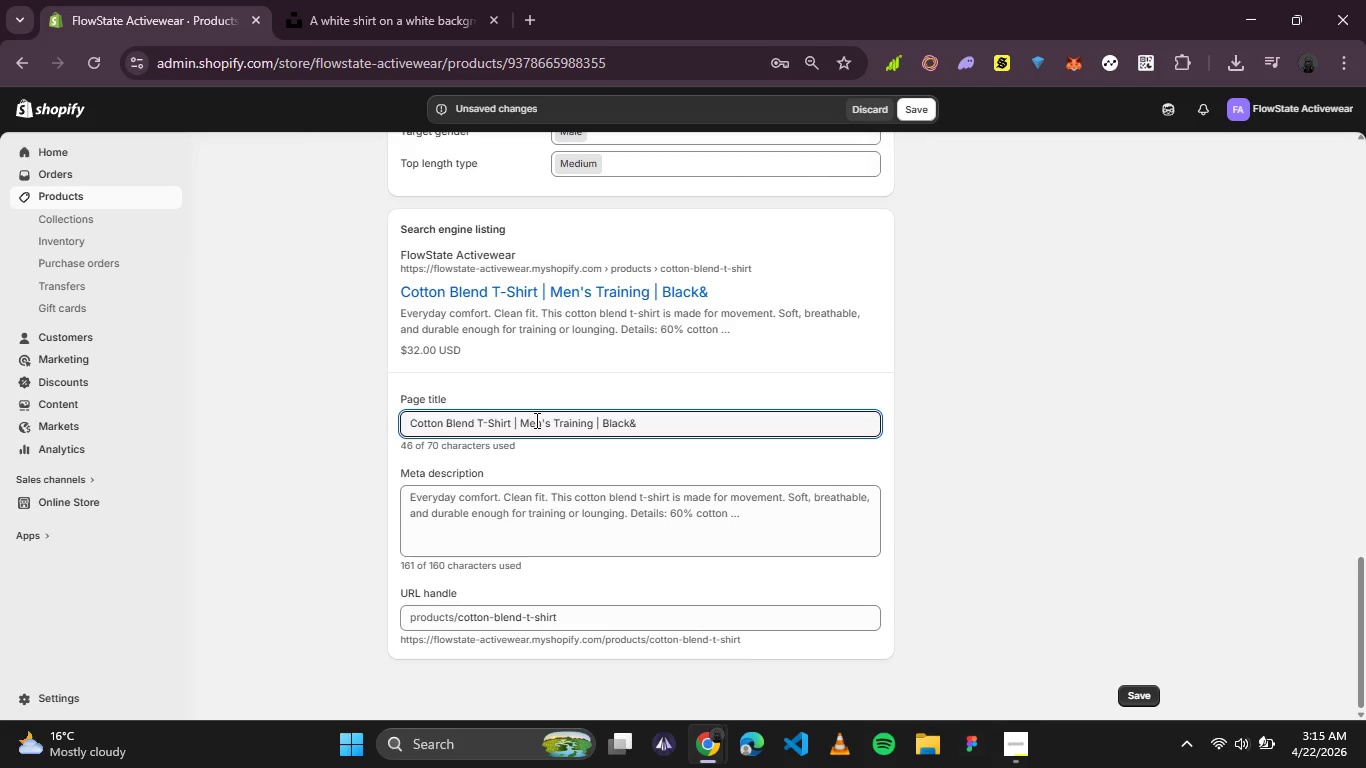 
key(Space)
 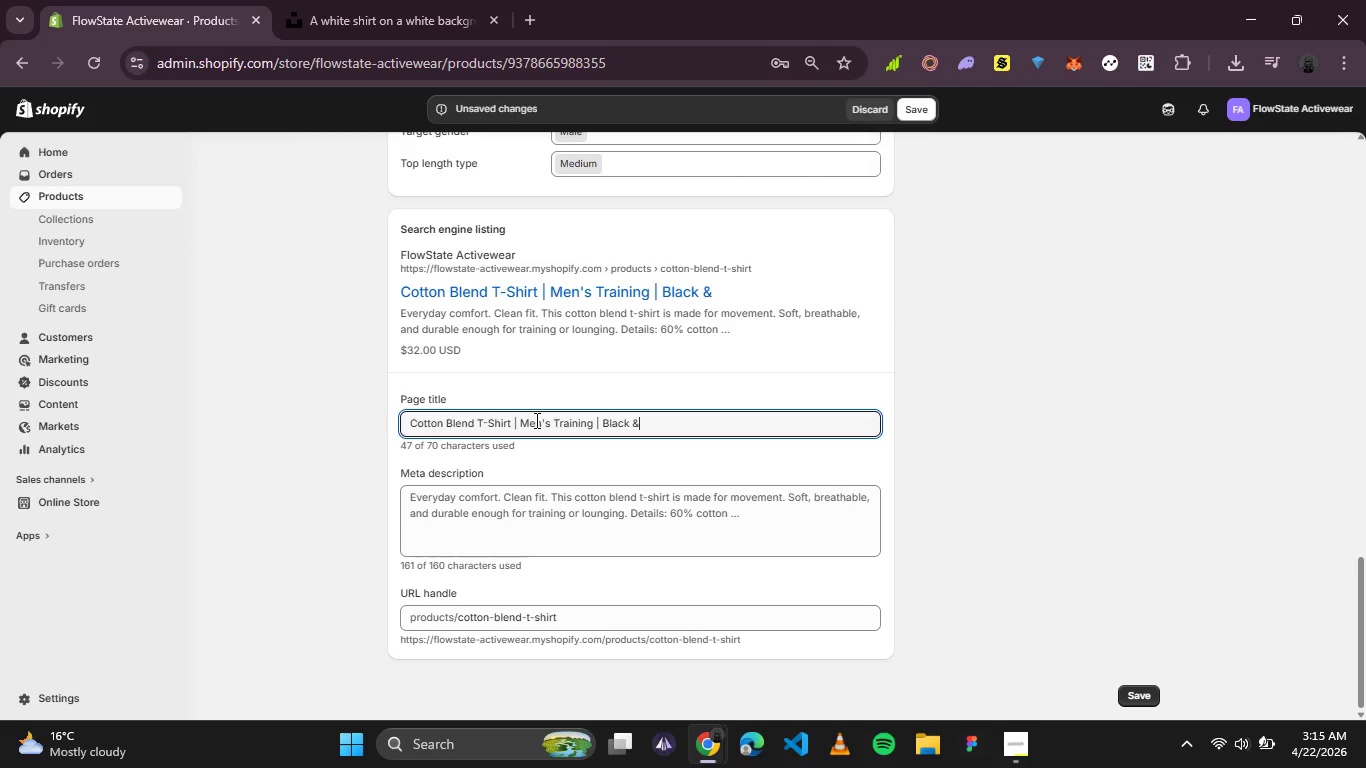 
key(ArrowRight)
 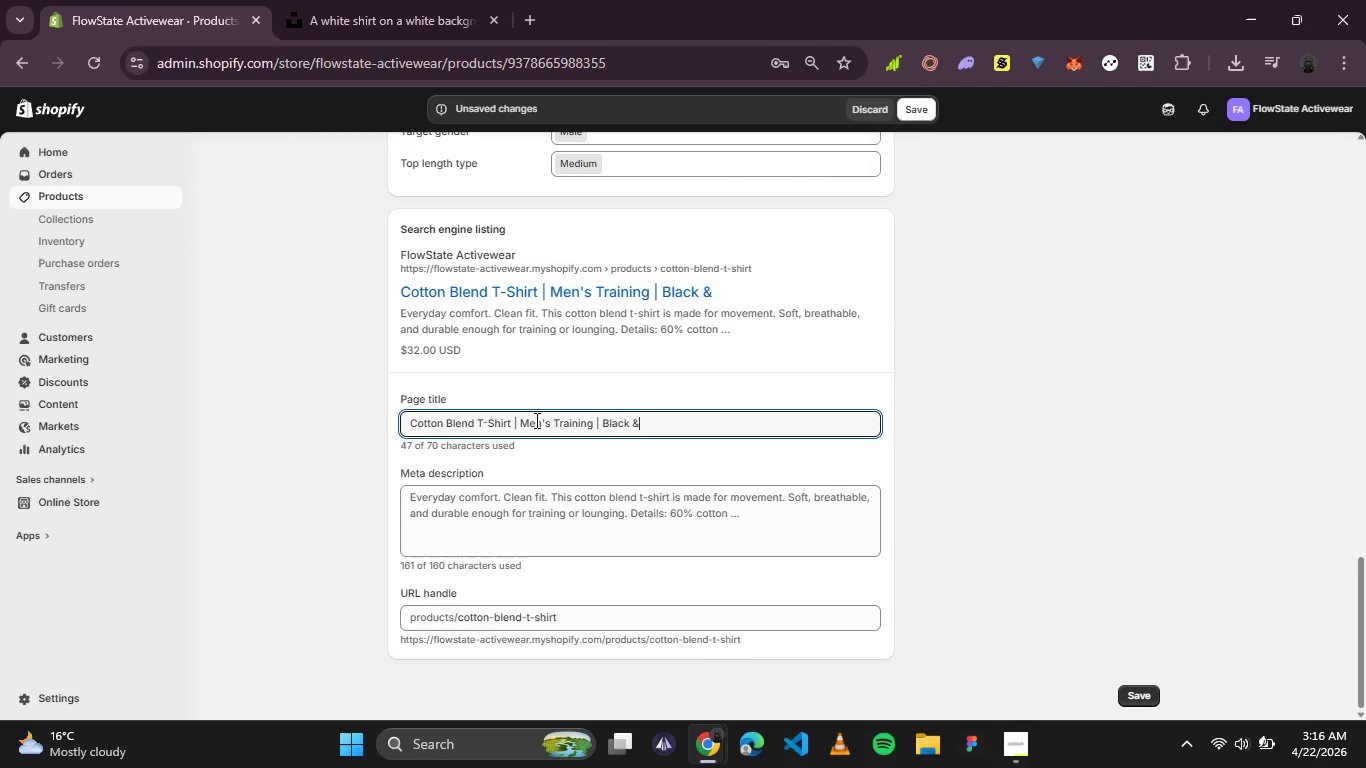 
type( White | Flowstate)
 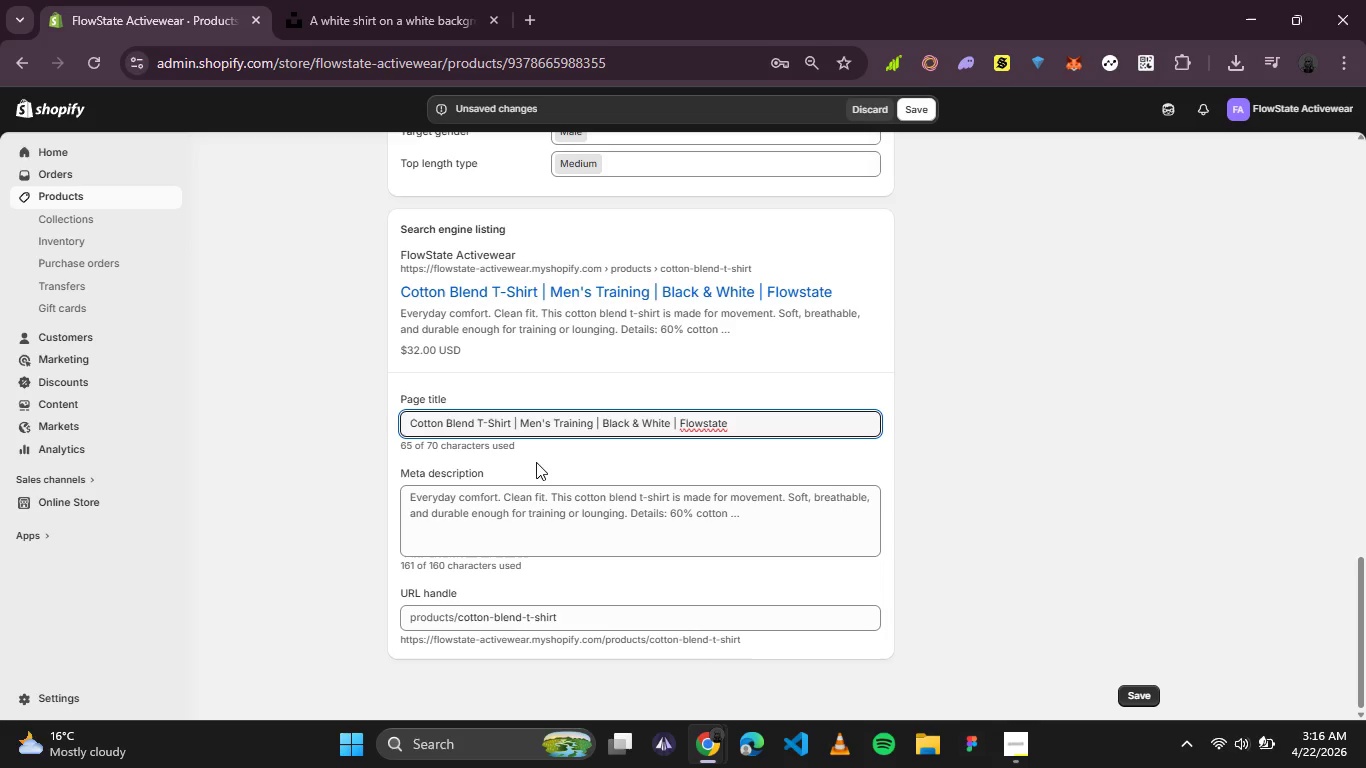 
left_click([633, 525])
 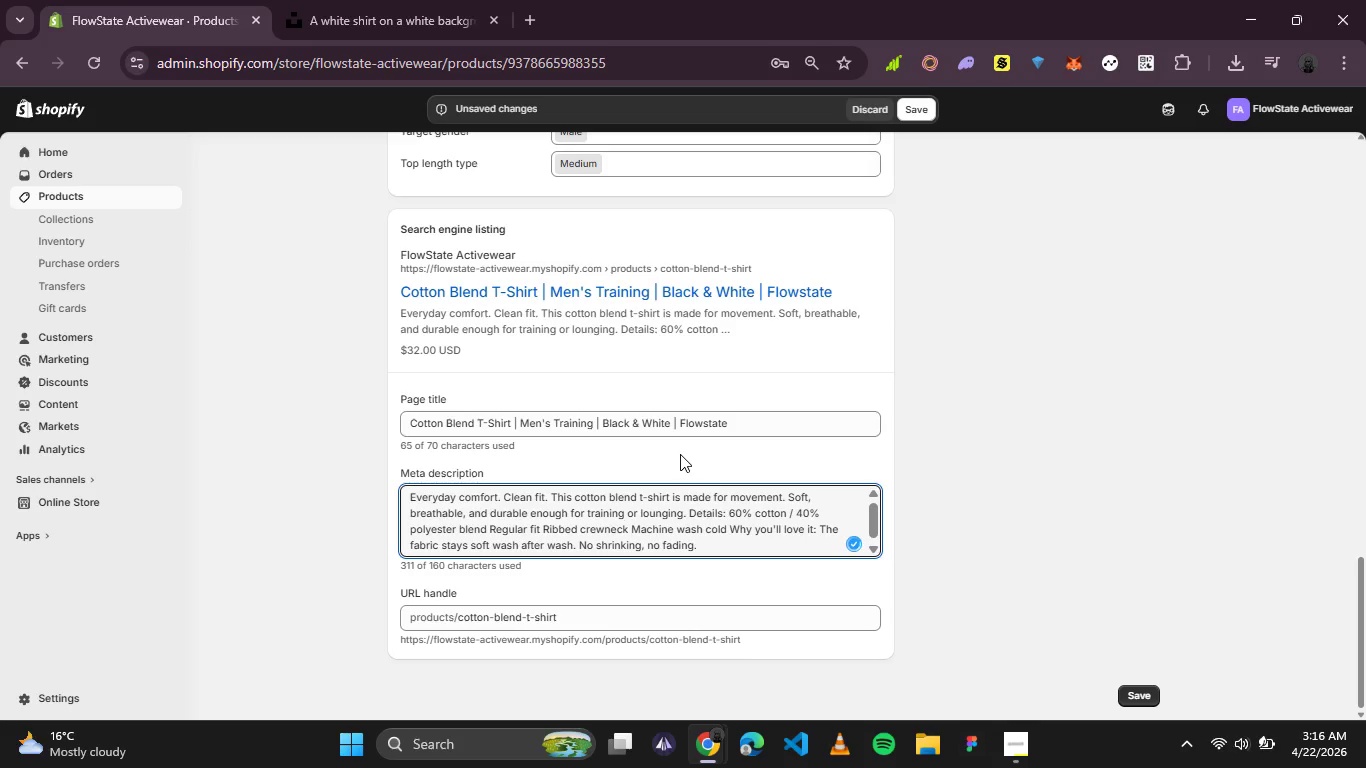 
key(Control+A)
 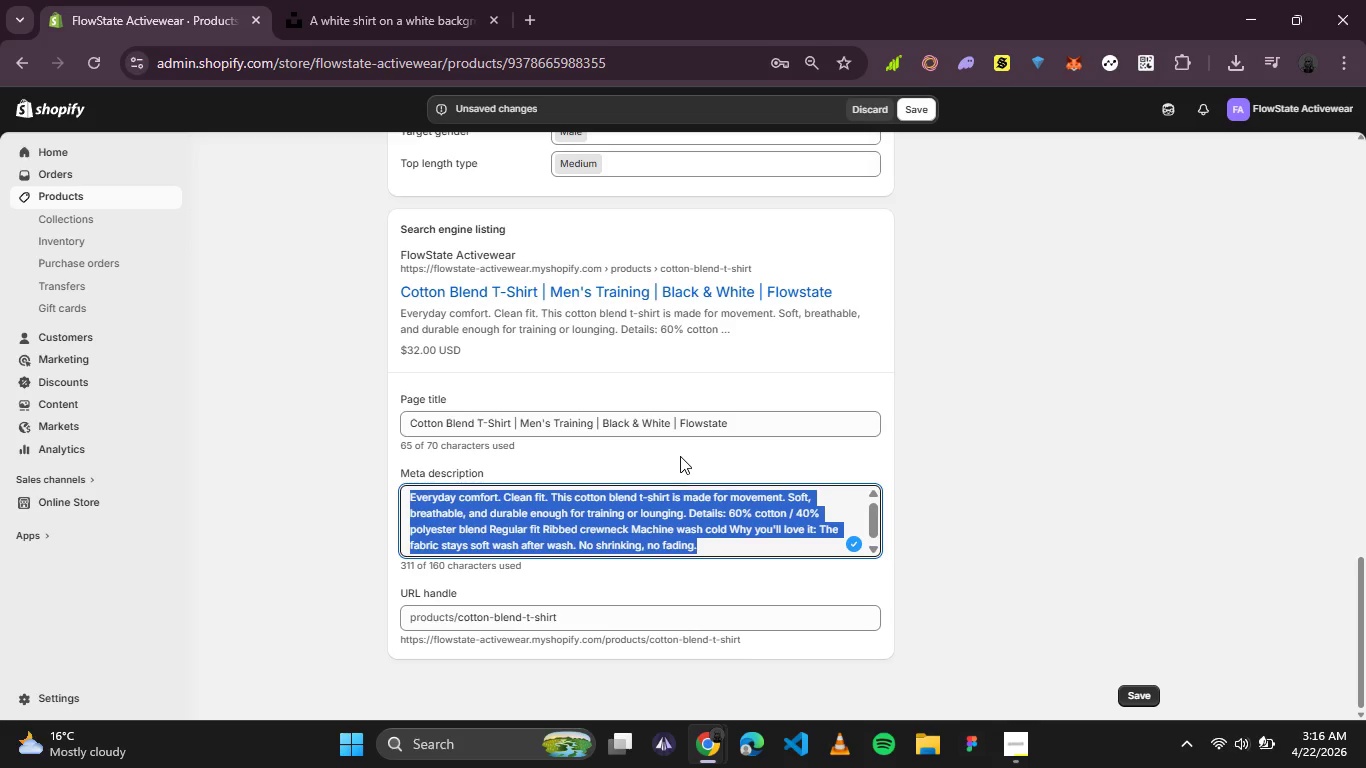 
type(Shop the flowstate cotton blend t-shirt for )
 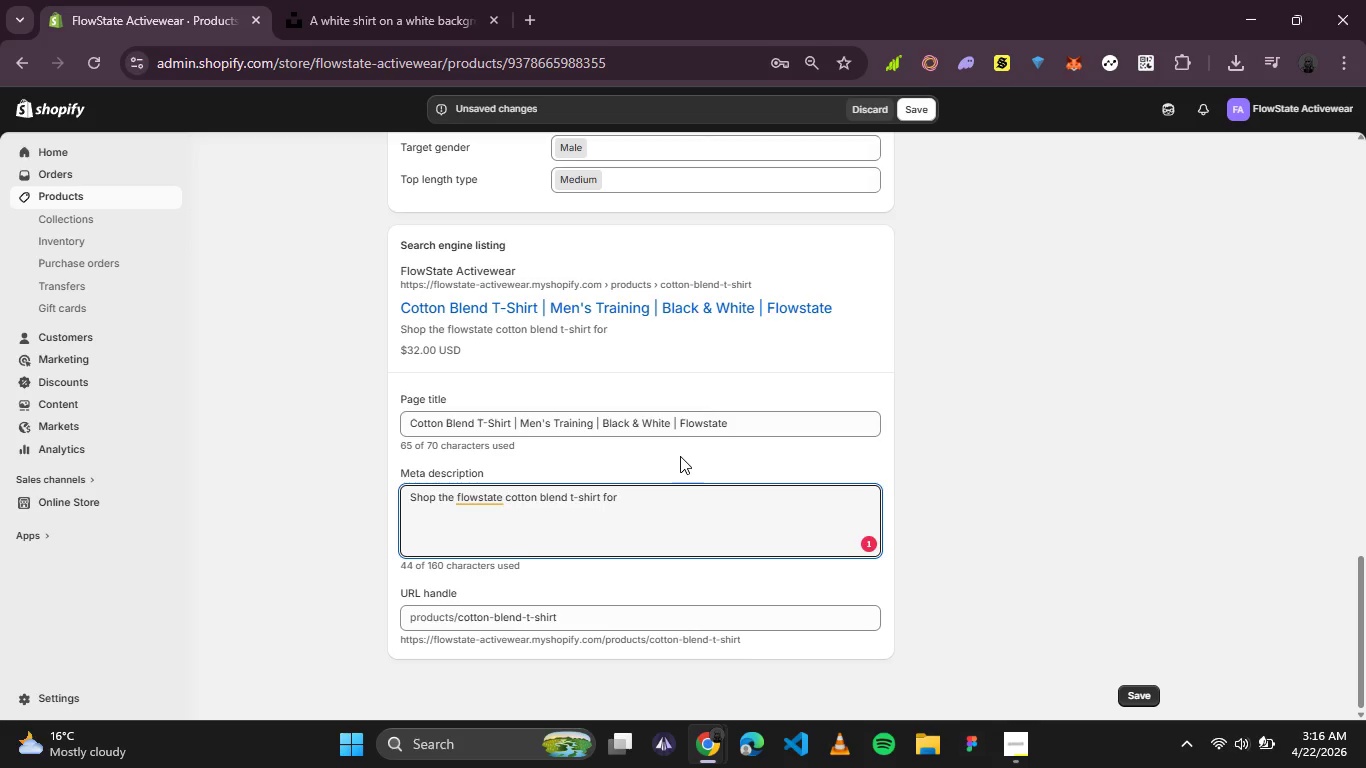 
type(mens training. Available in Black())
 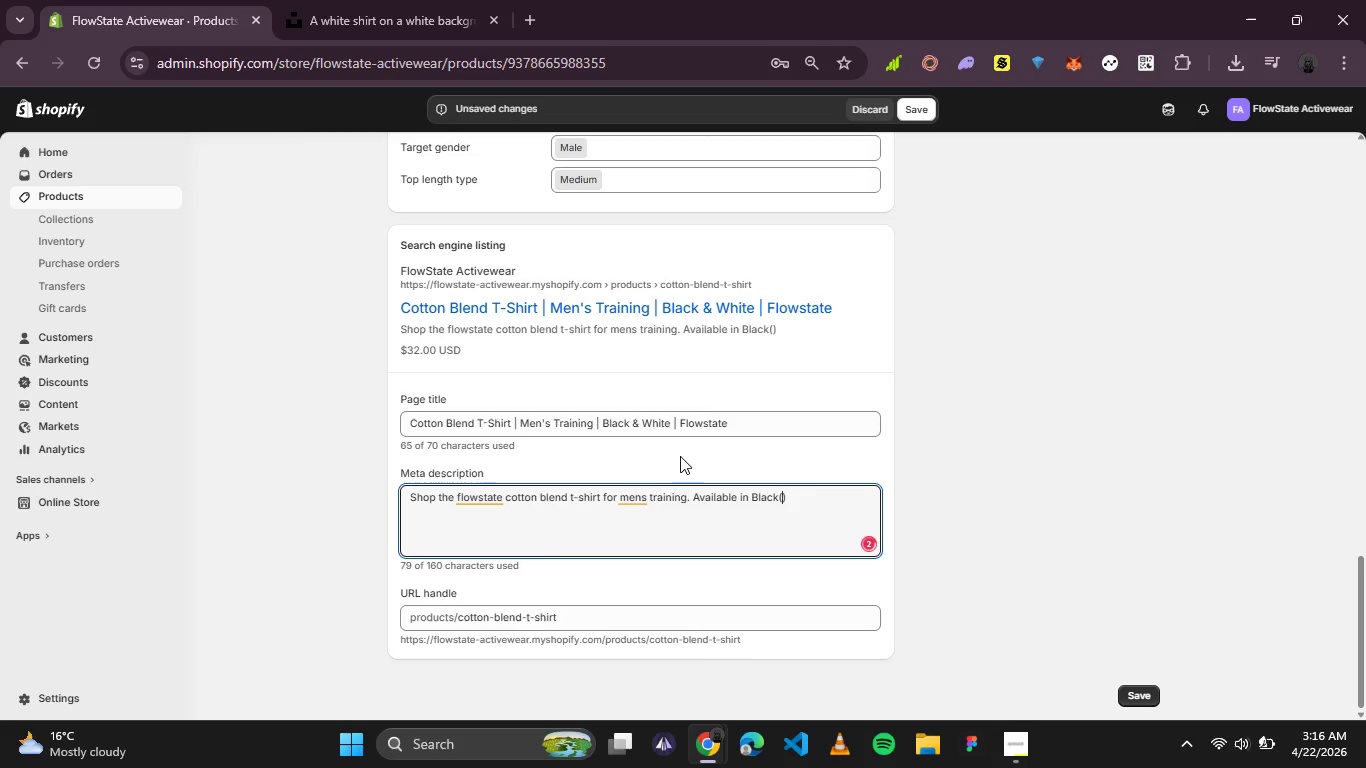 
 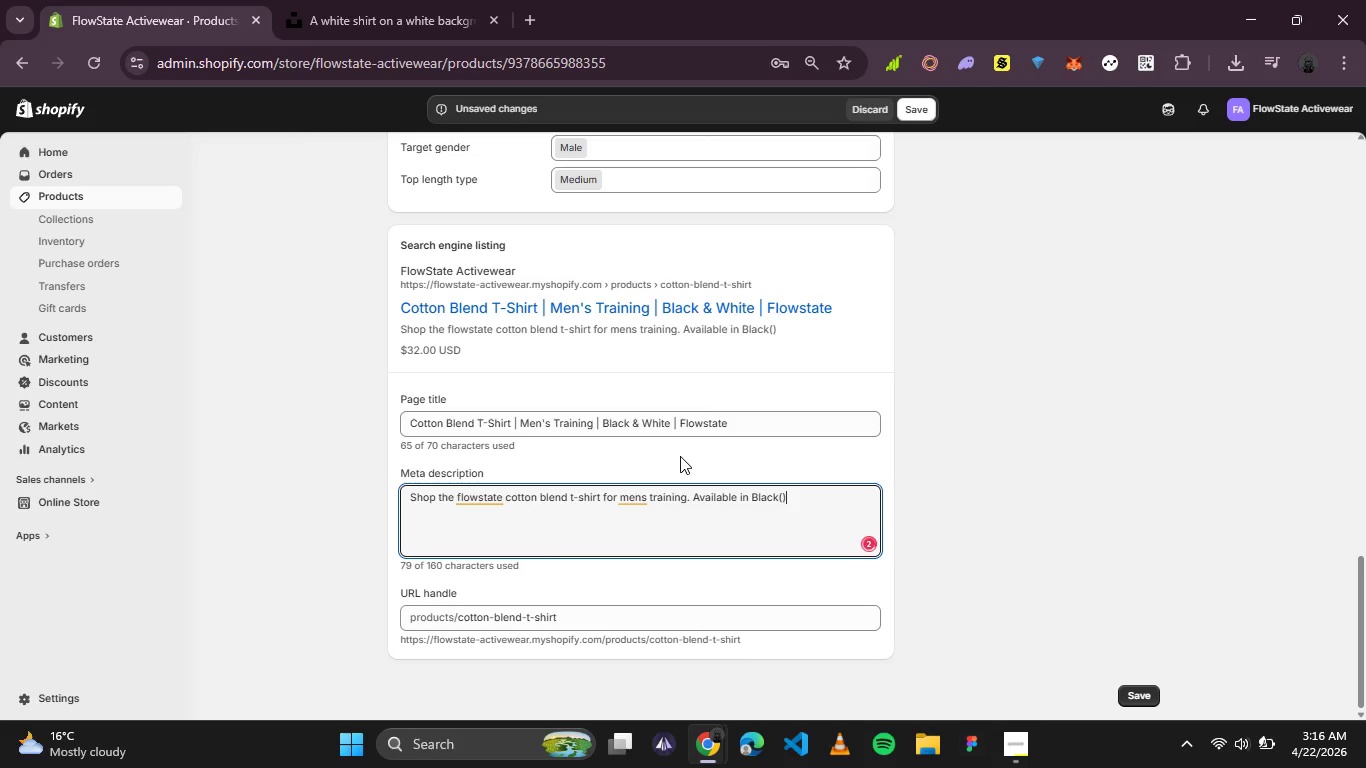 
key(ArrowLeft)
 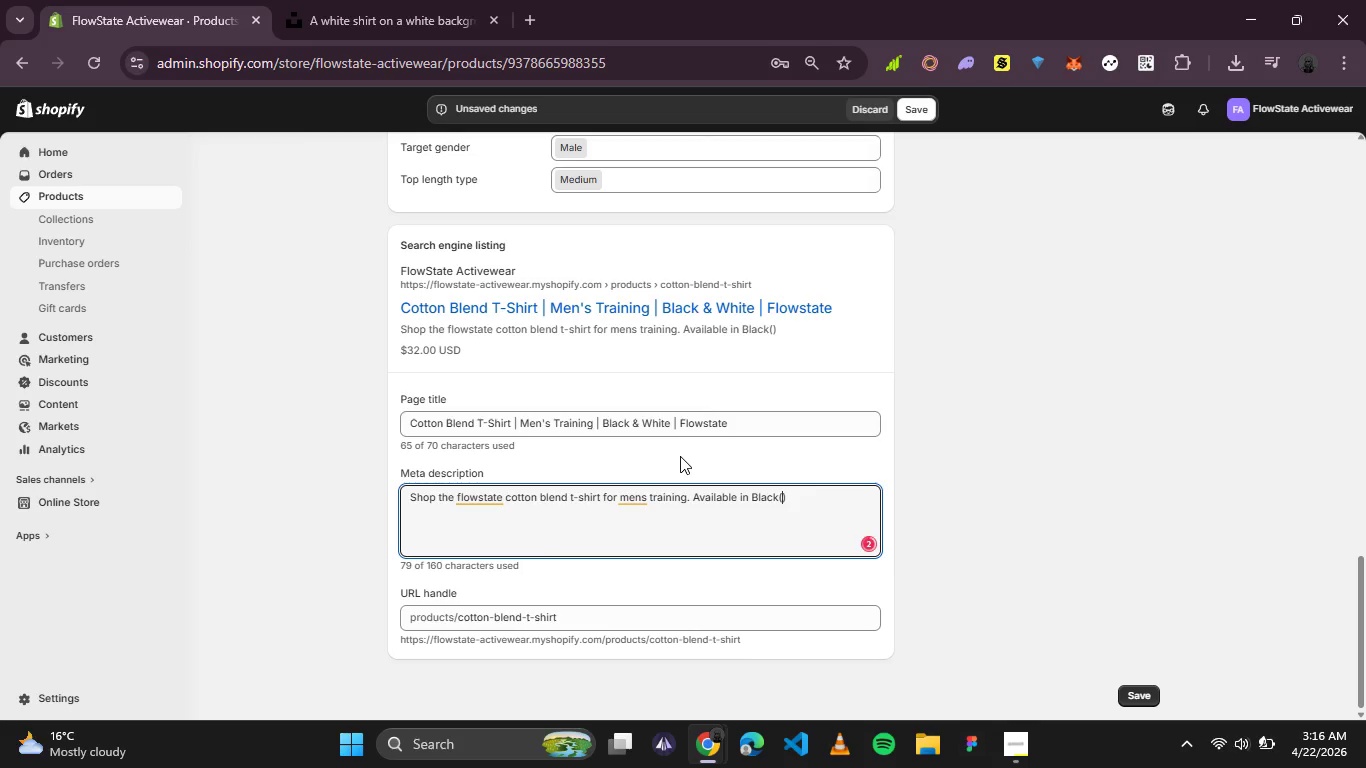 
type($32)
 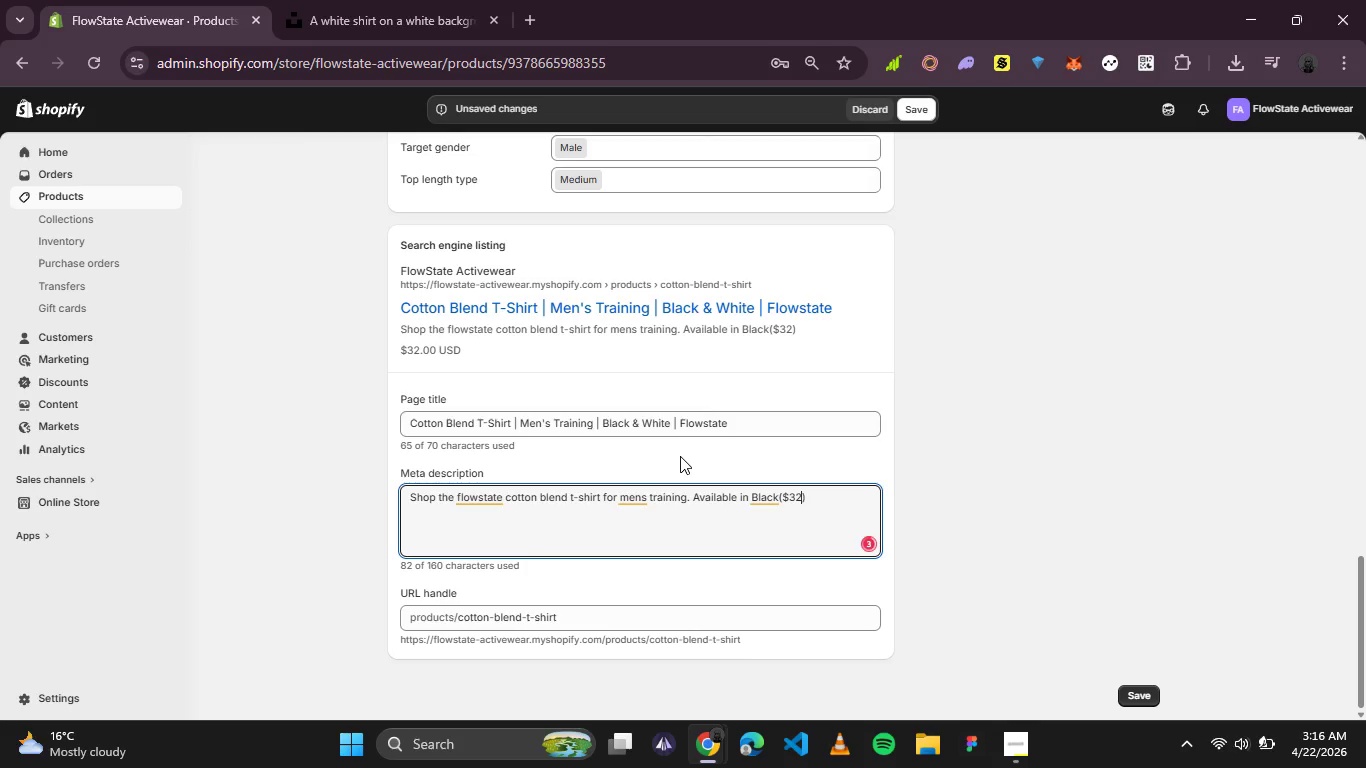 
key(ArrowRight)
 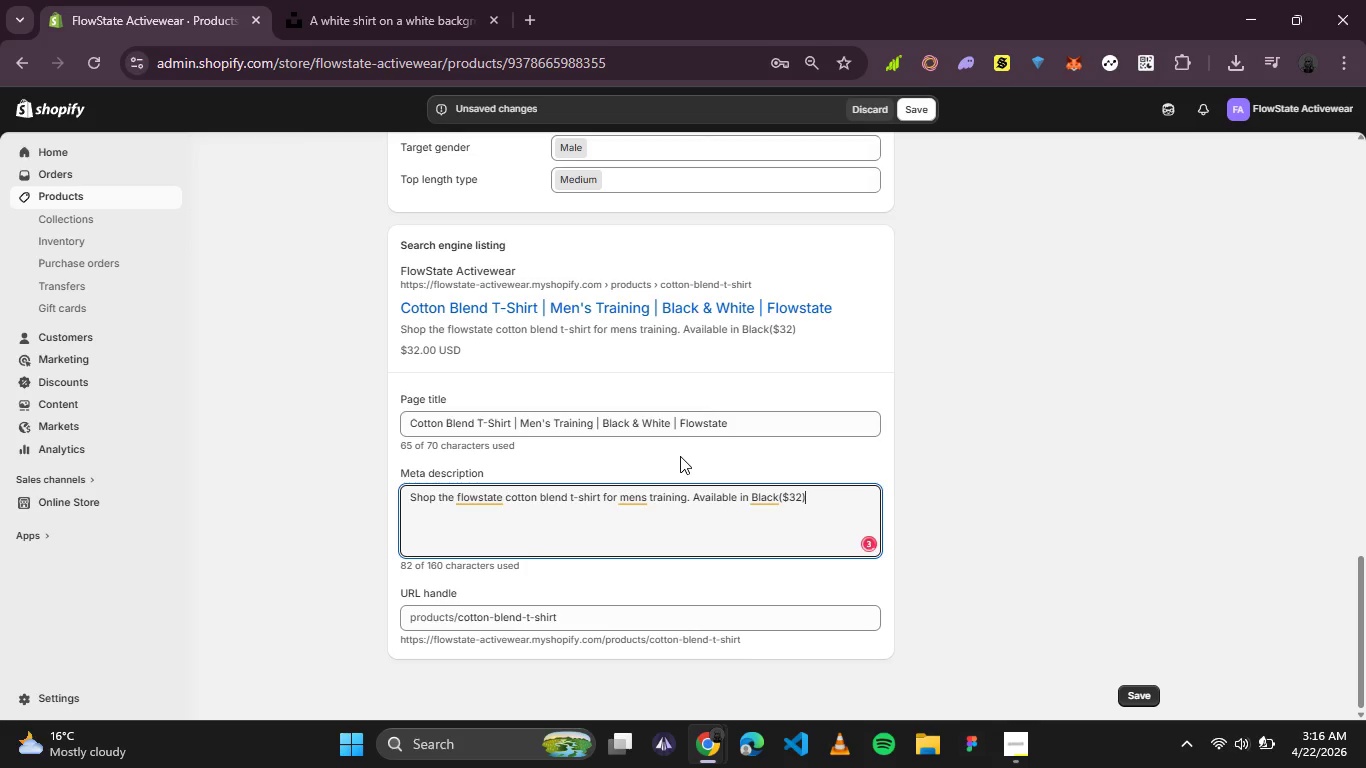 
type( and White())
 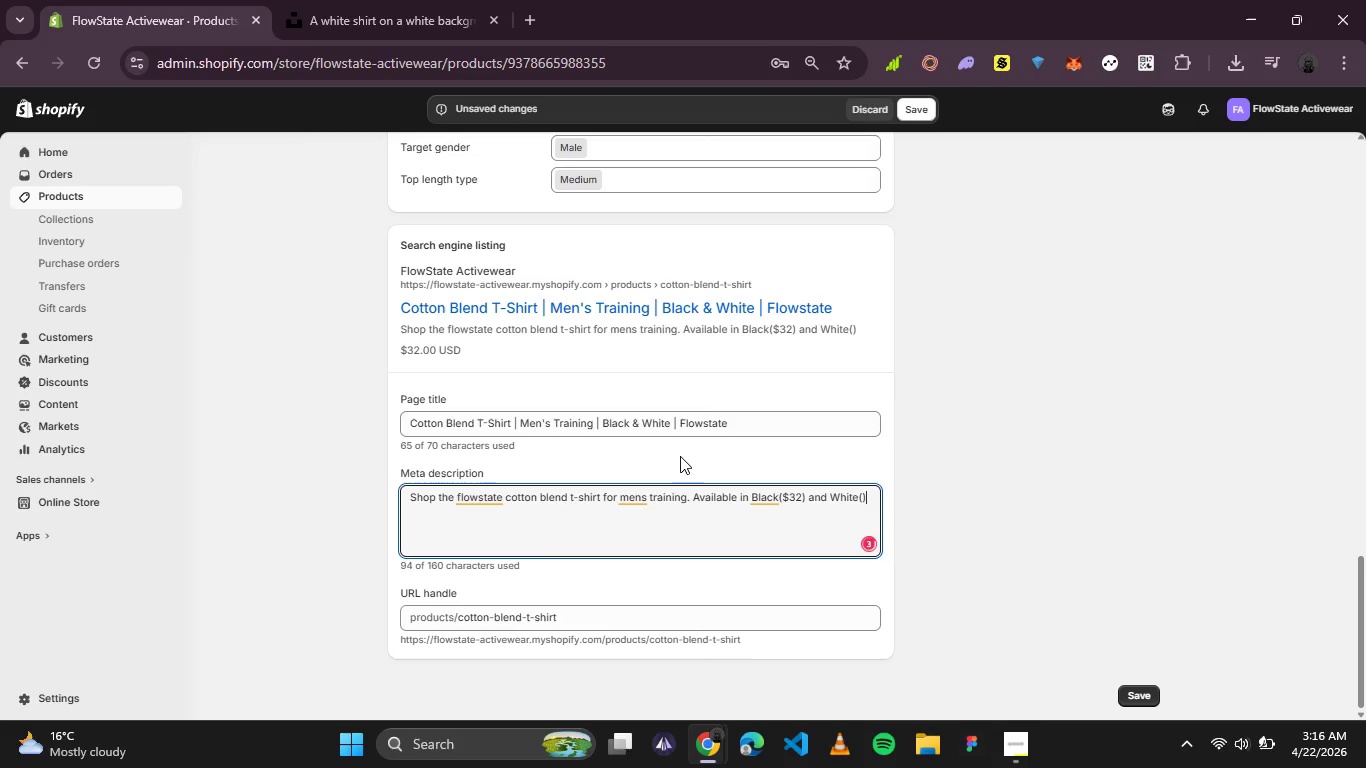 
key(ArrowLeft)
 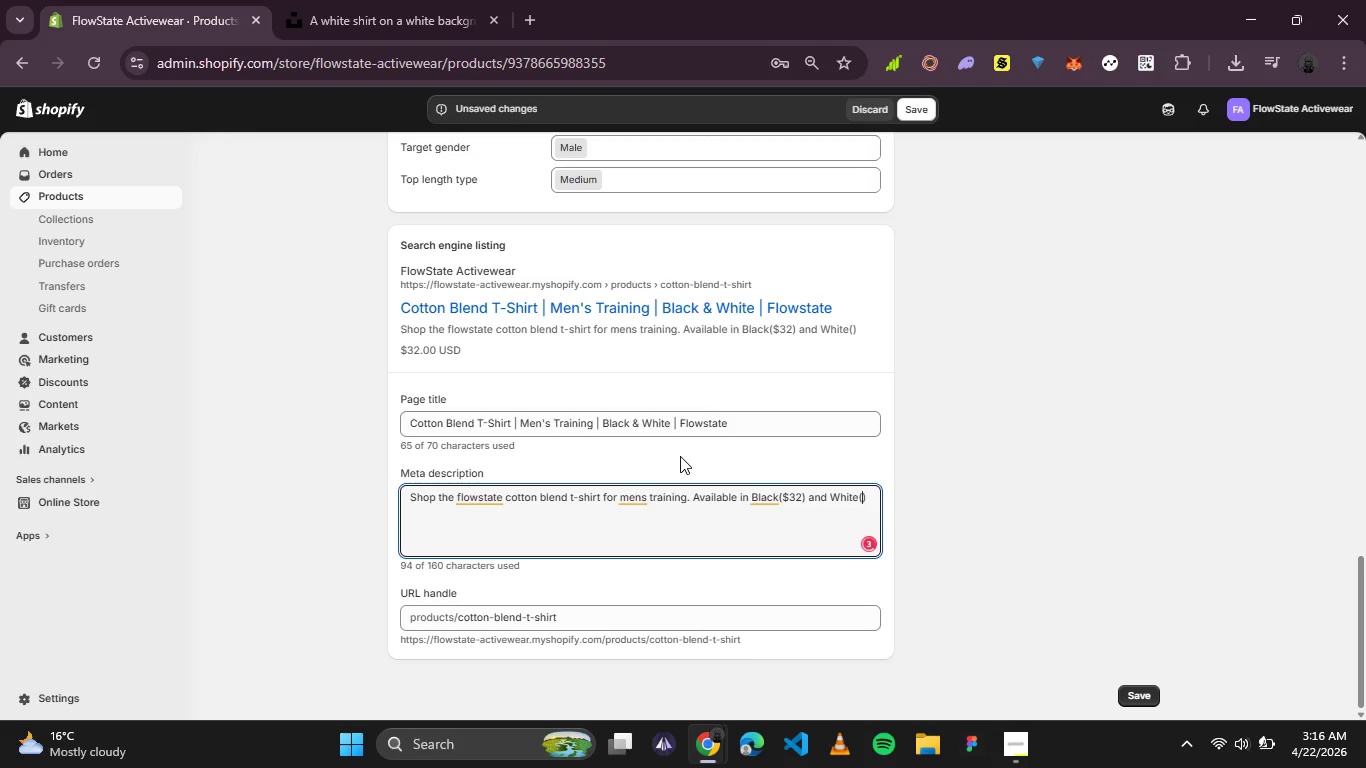 
type($28)
 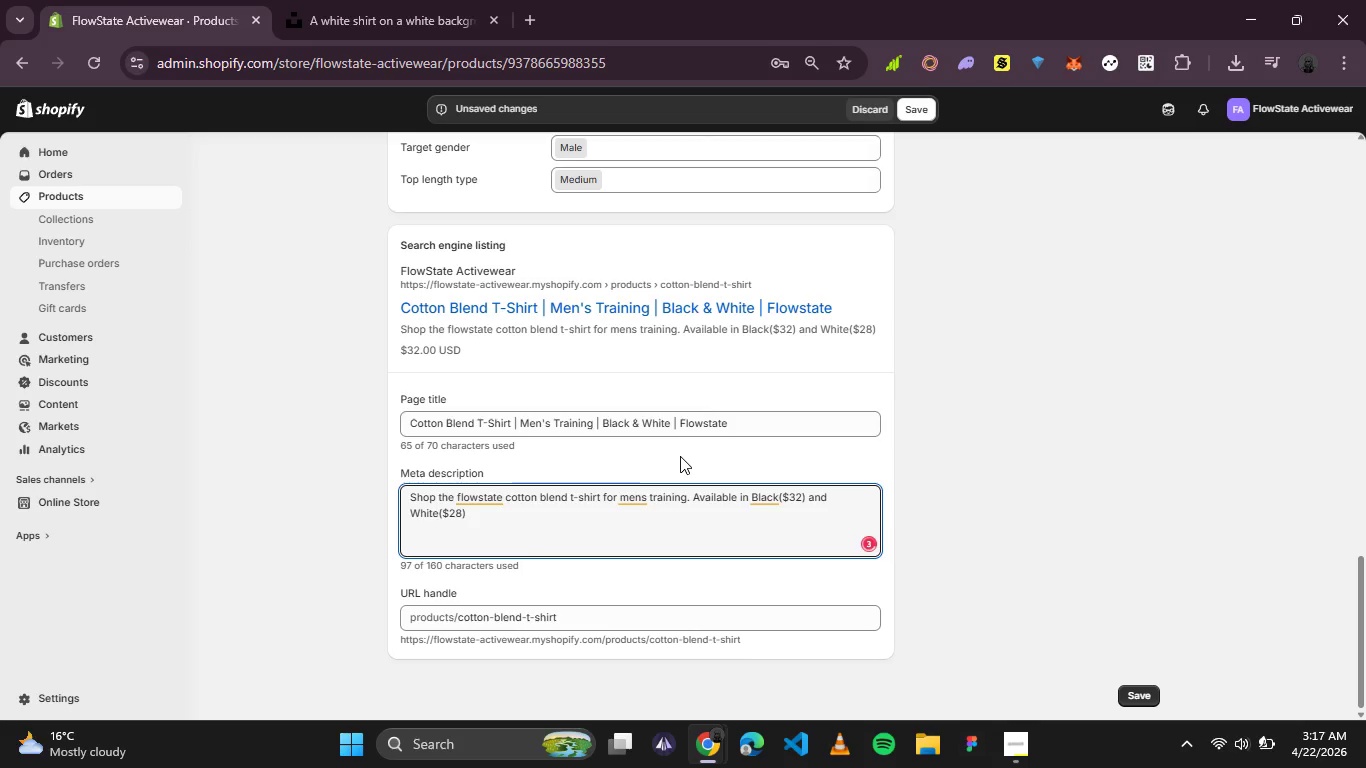 
key(ArrowRight)
 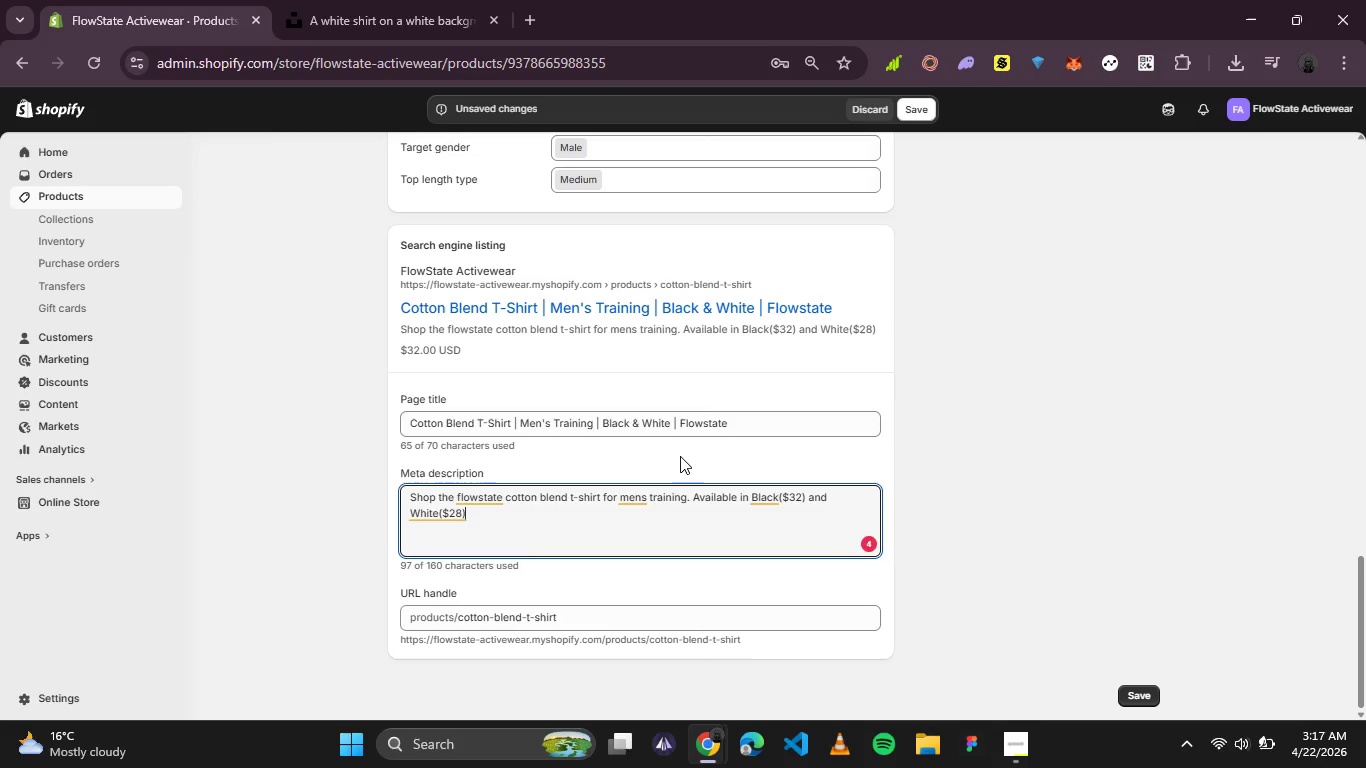 
type(. Soft, breathable, and durable.)
 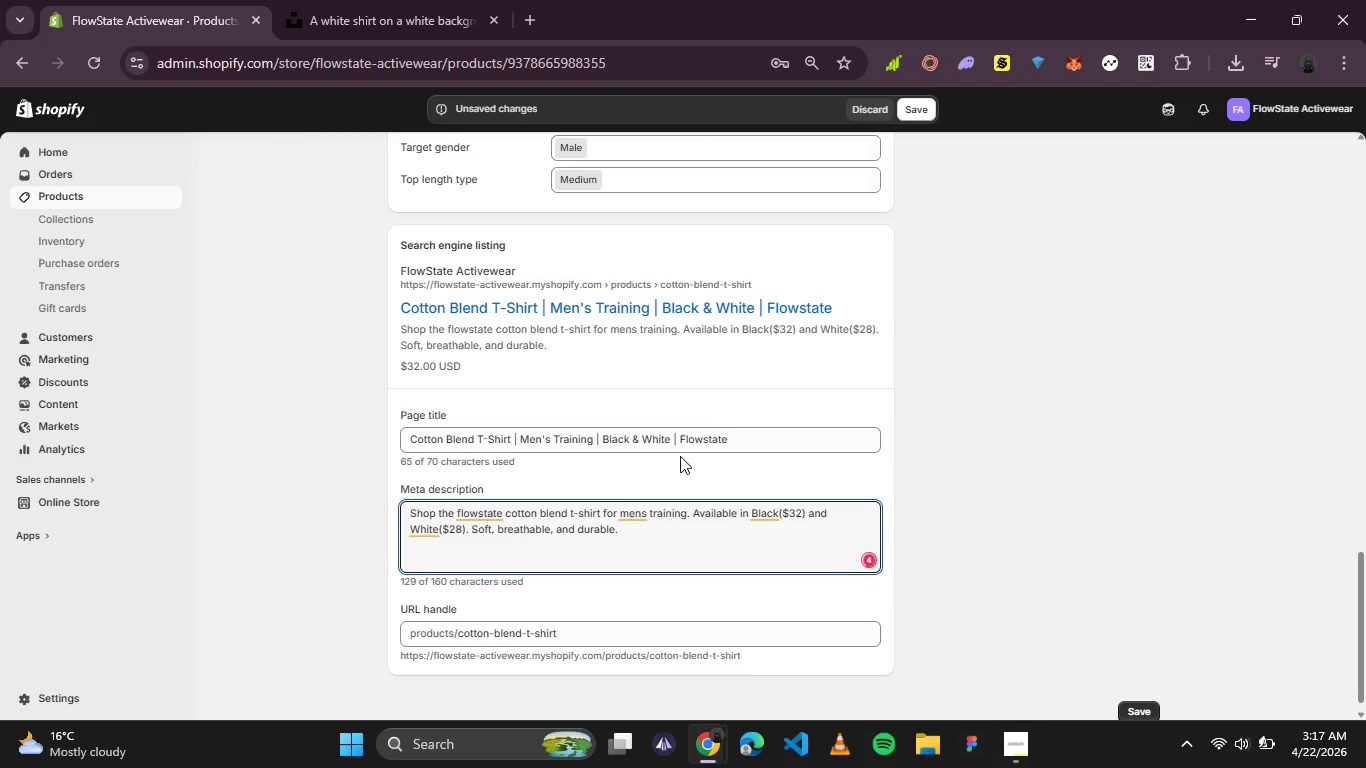 
key(Enter)
 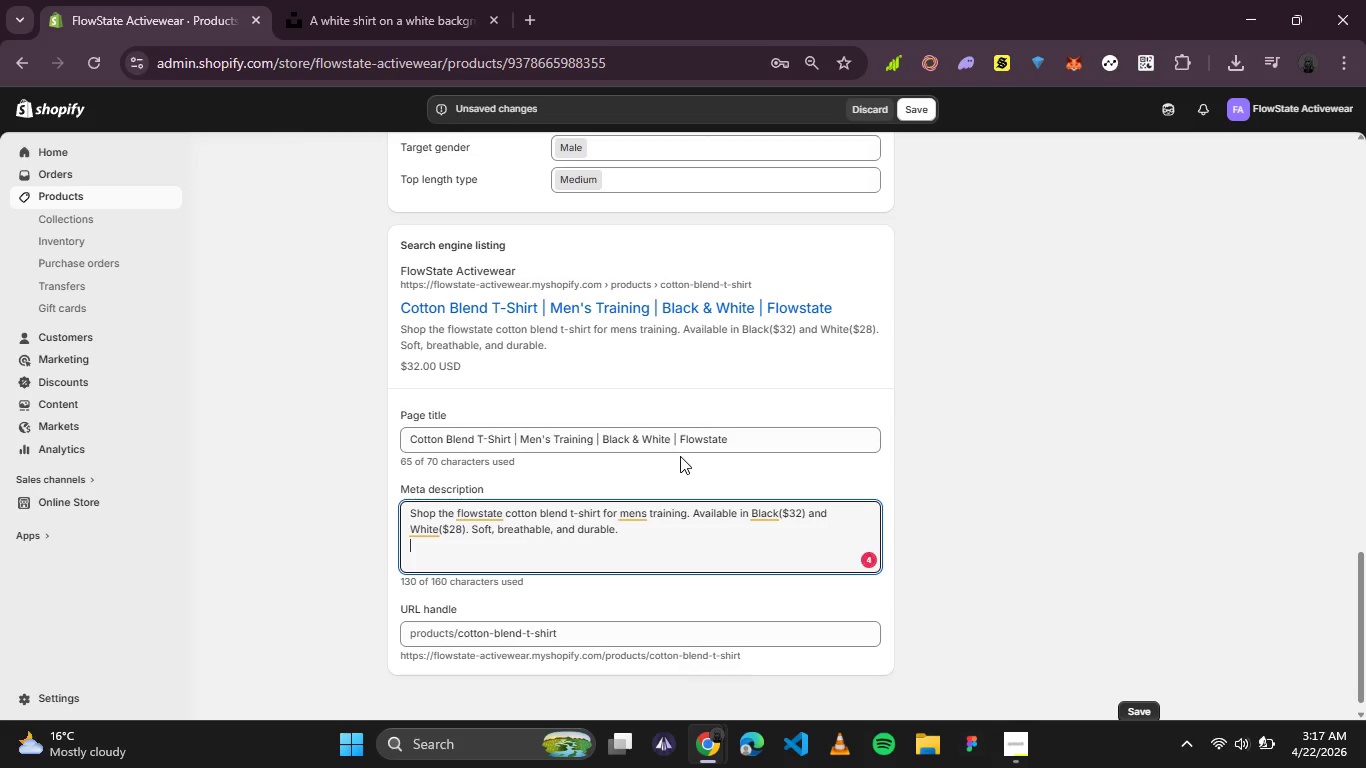 
type(Sizes S-L)
 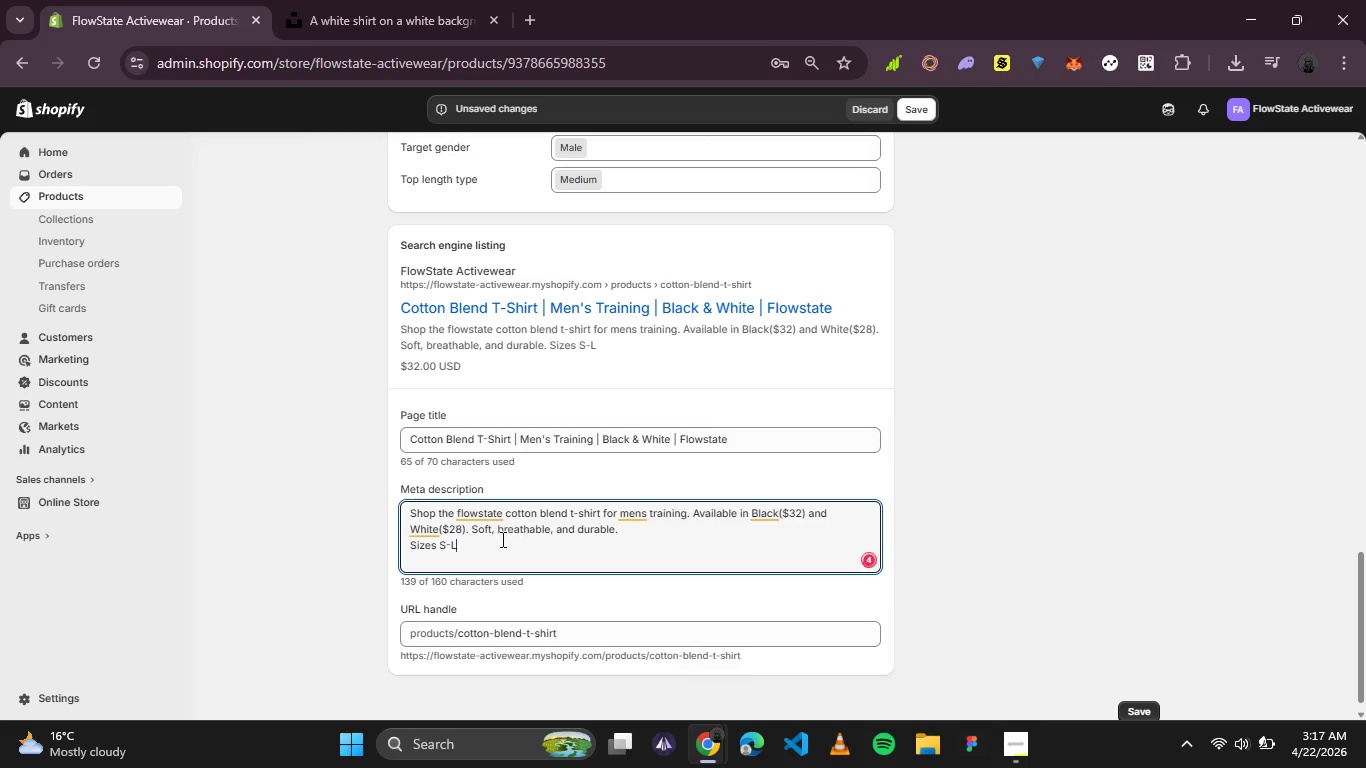 
key(CapsLock)
 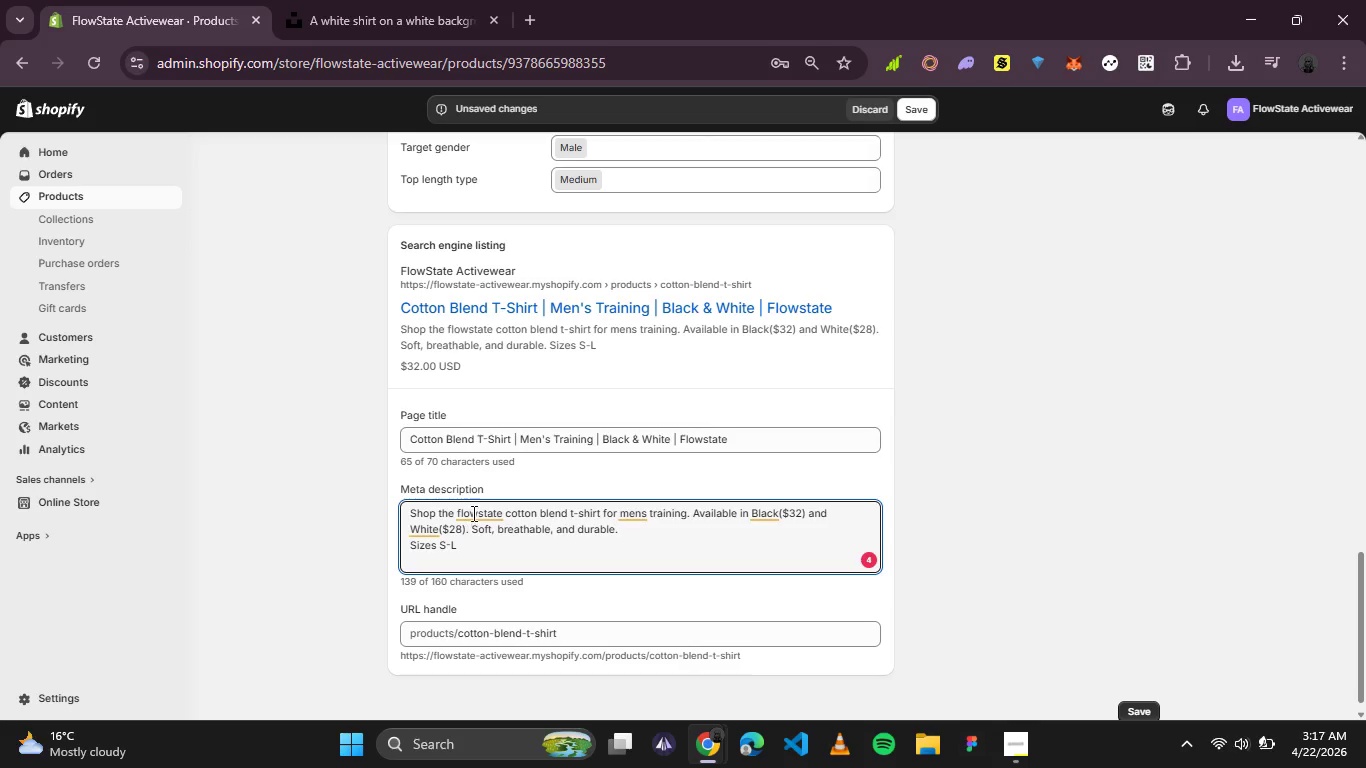 
left_click([472, 513])
 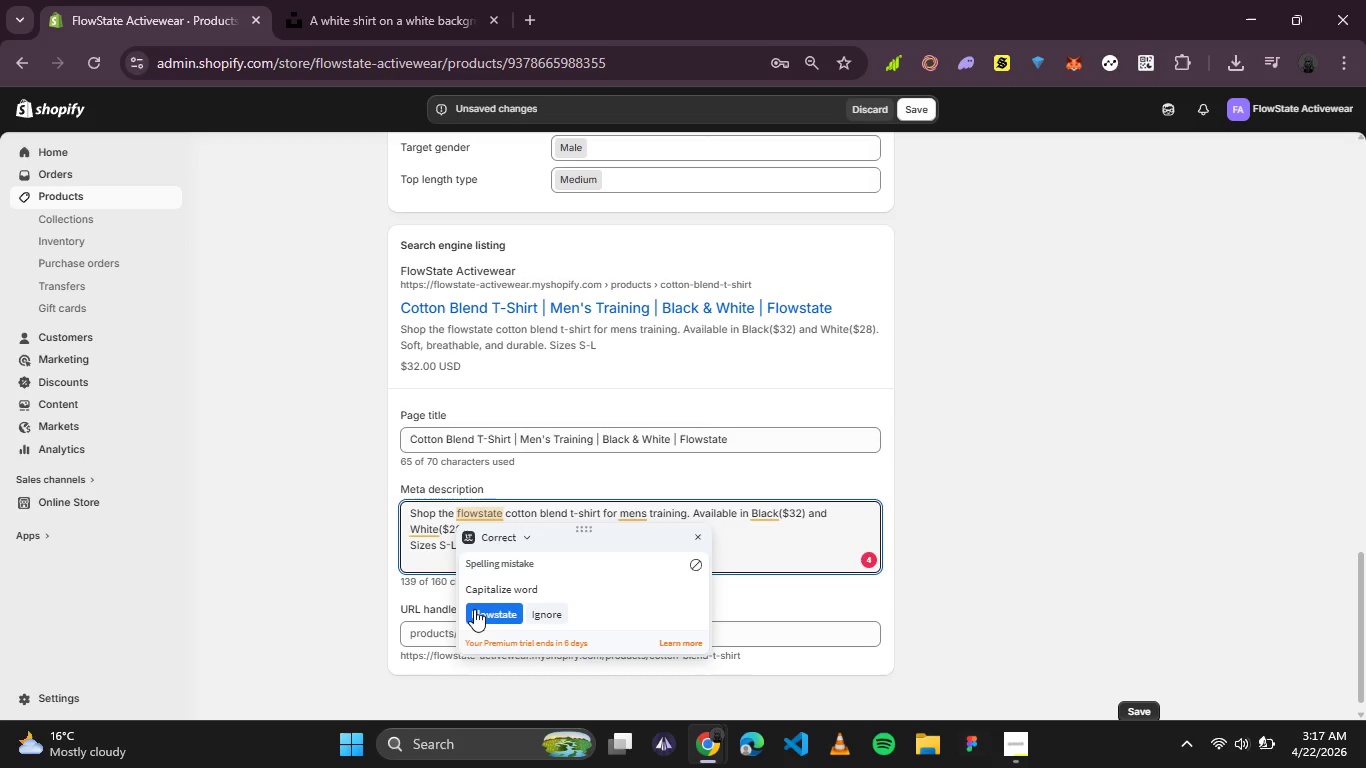 
left_click([474, 613])
 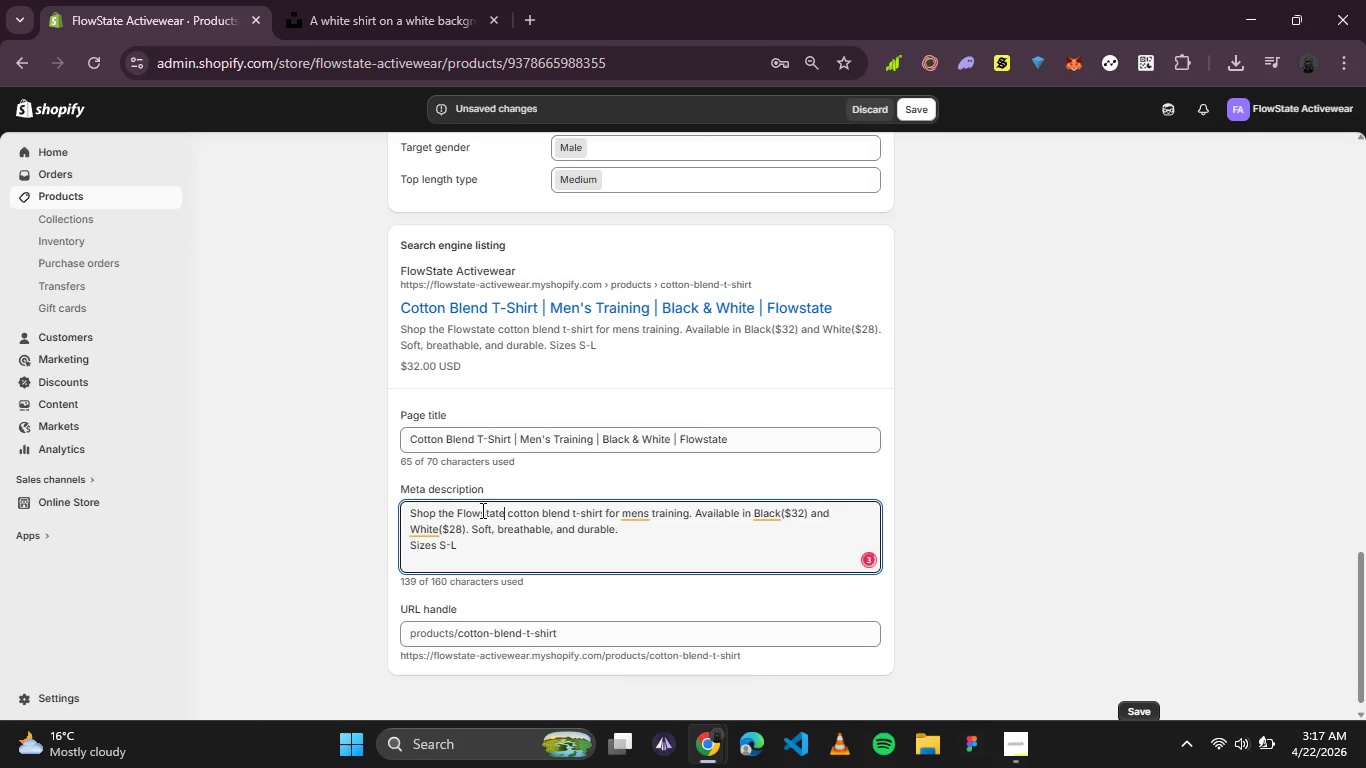 
left_click([481, 510])
 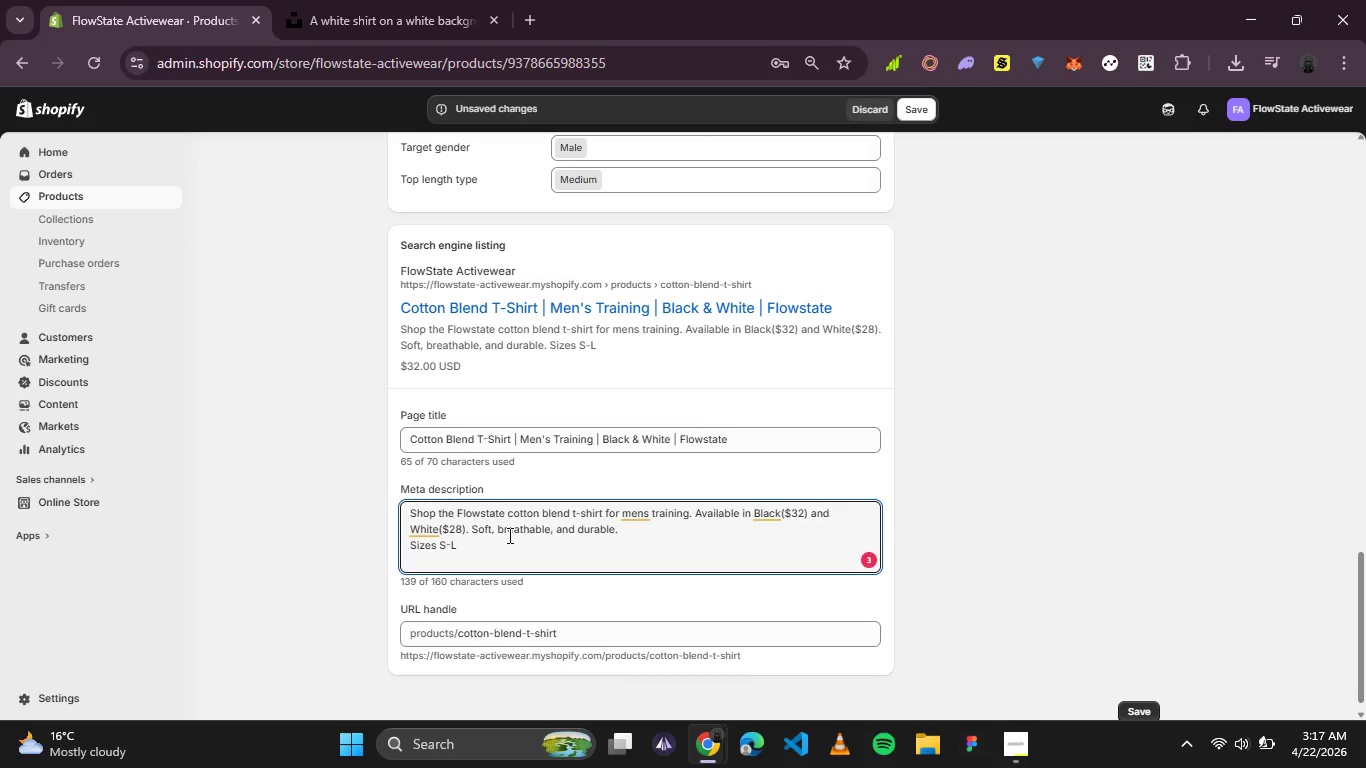 
key(ArrowRight)
 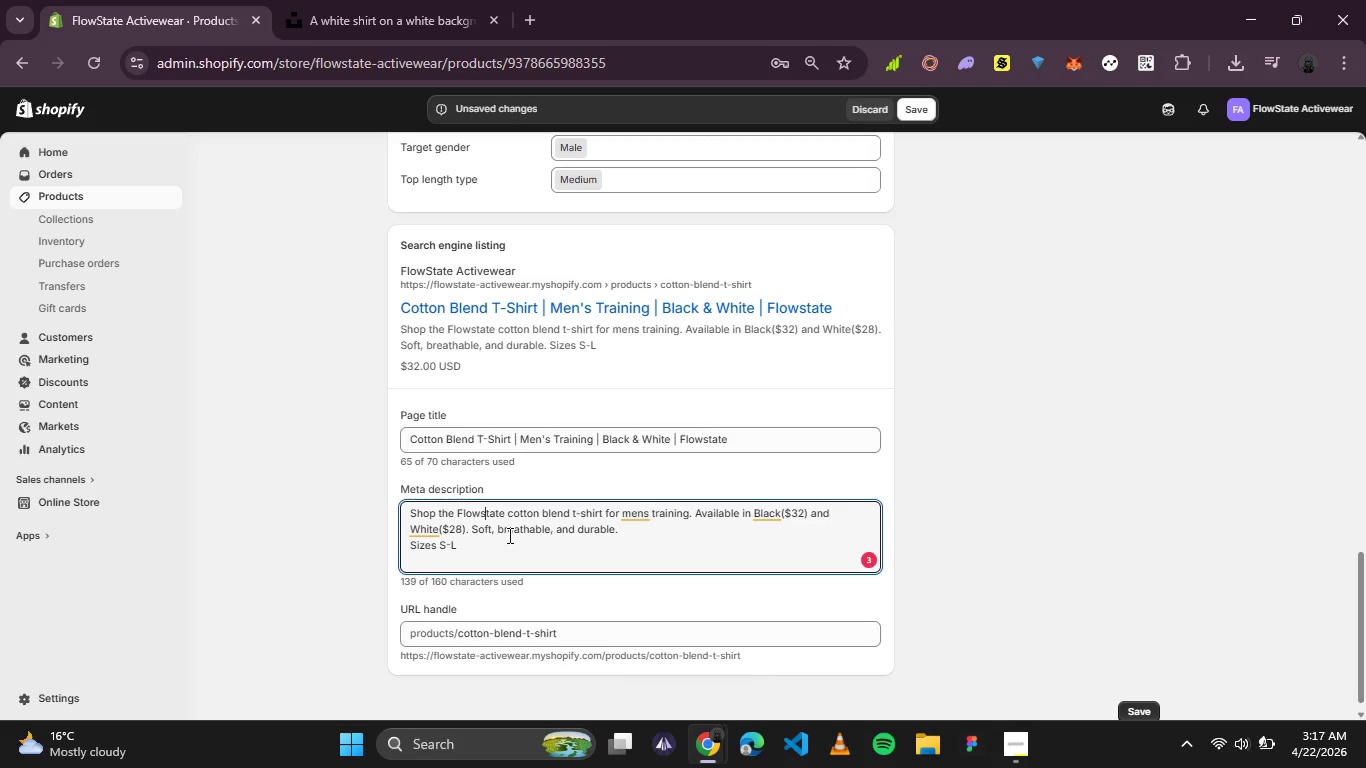 
key(Backspace)
 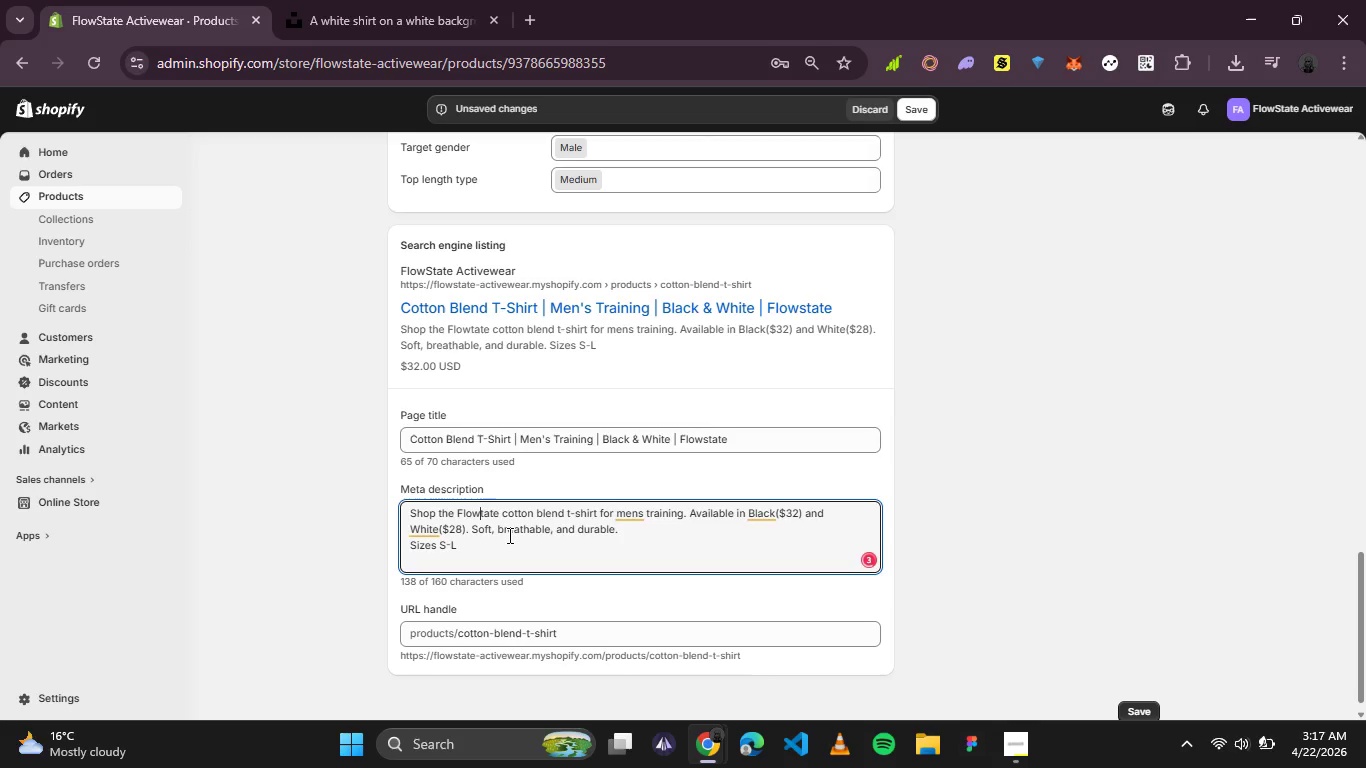 
key(CapsLock)
 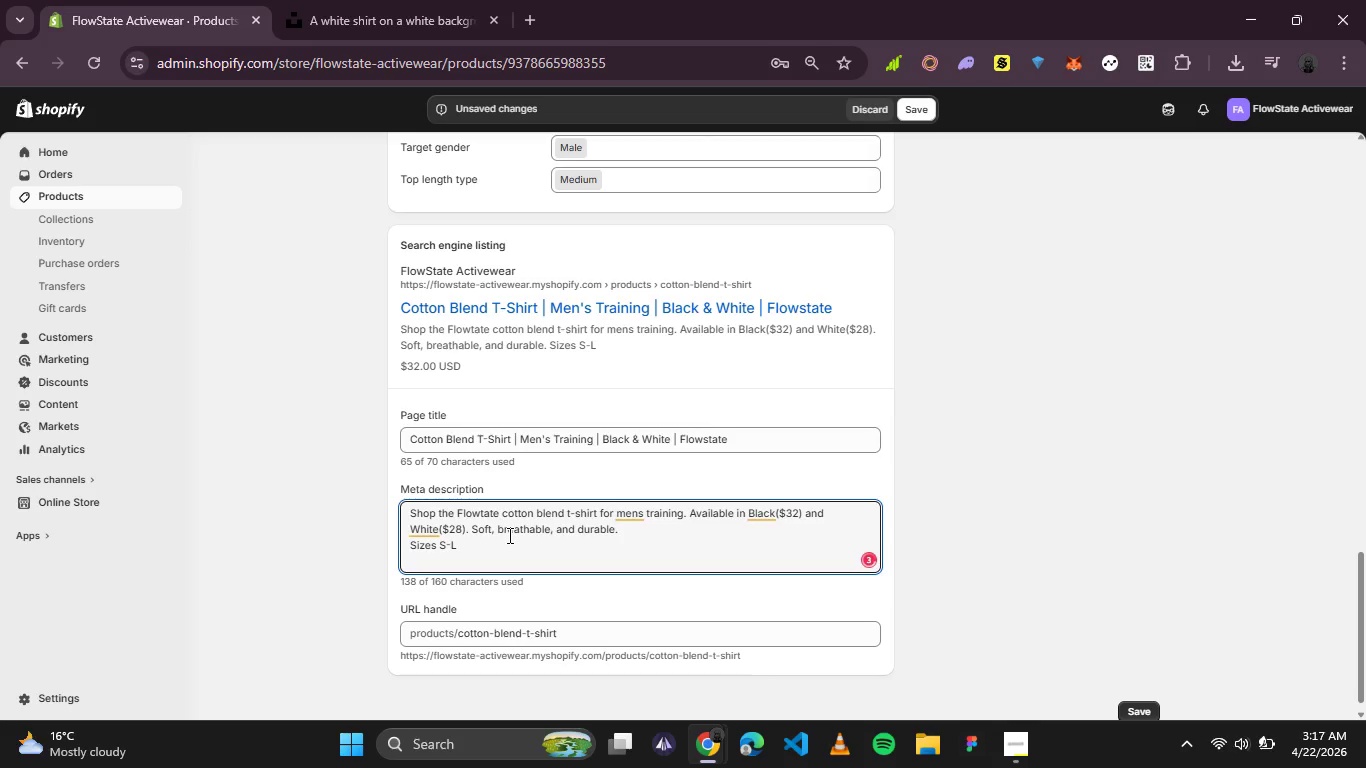 
key(S)
 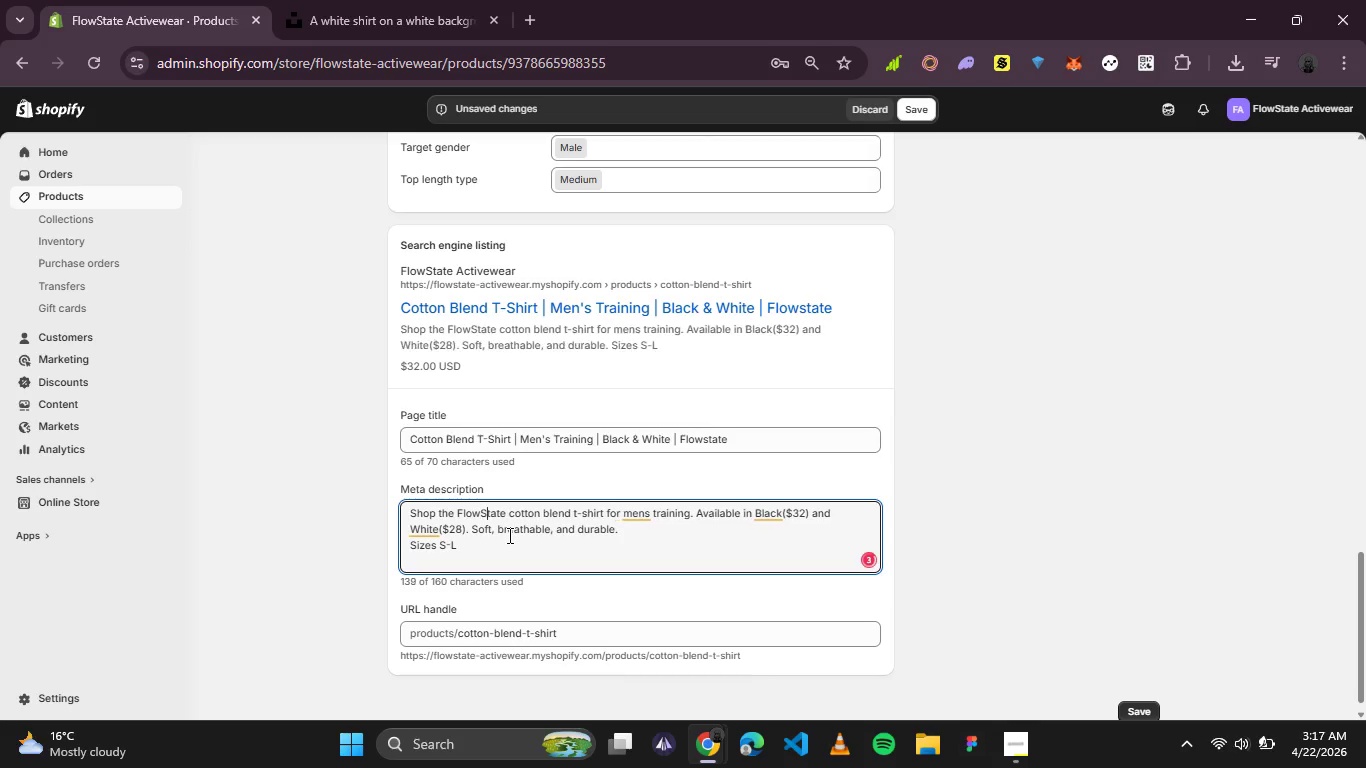 
key(CapsLock)
 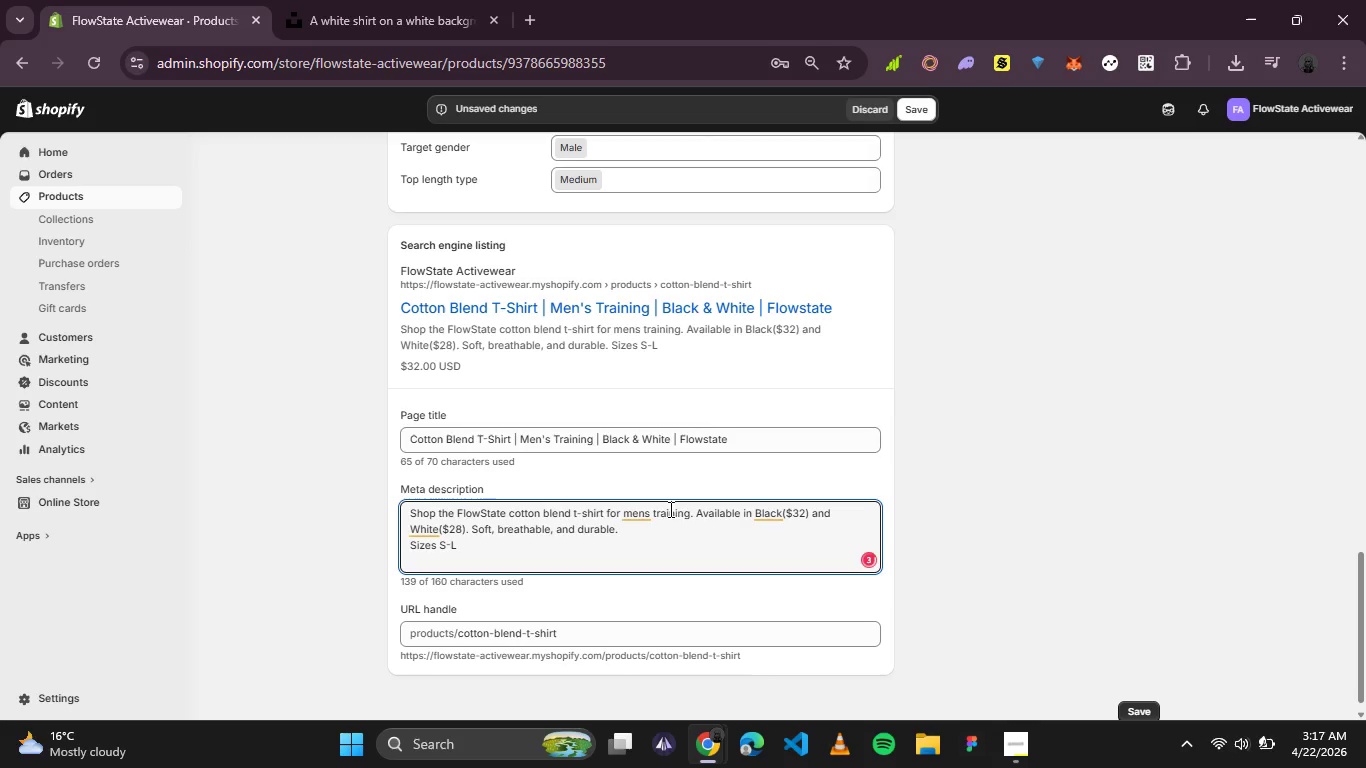 
left_click([641, 518])
 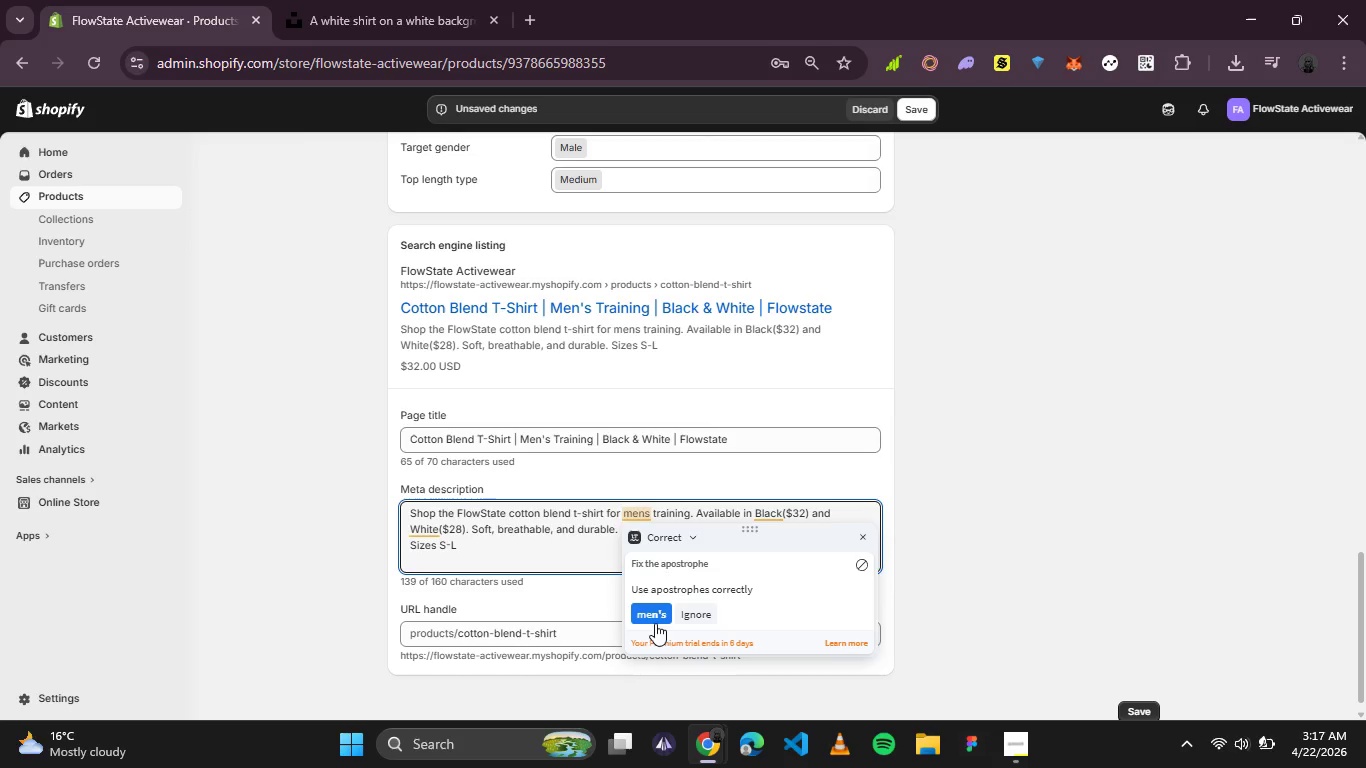 
left_click([654, 617])
 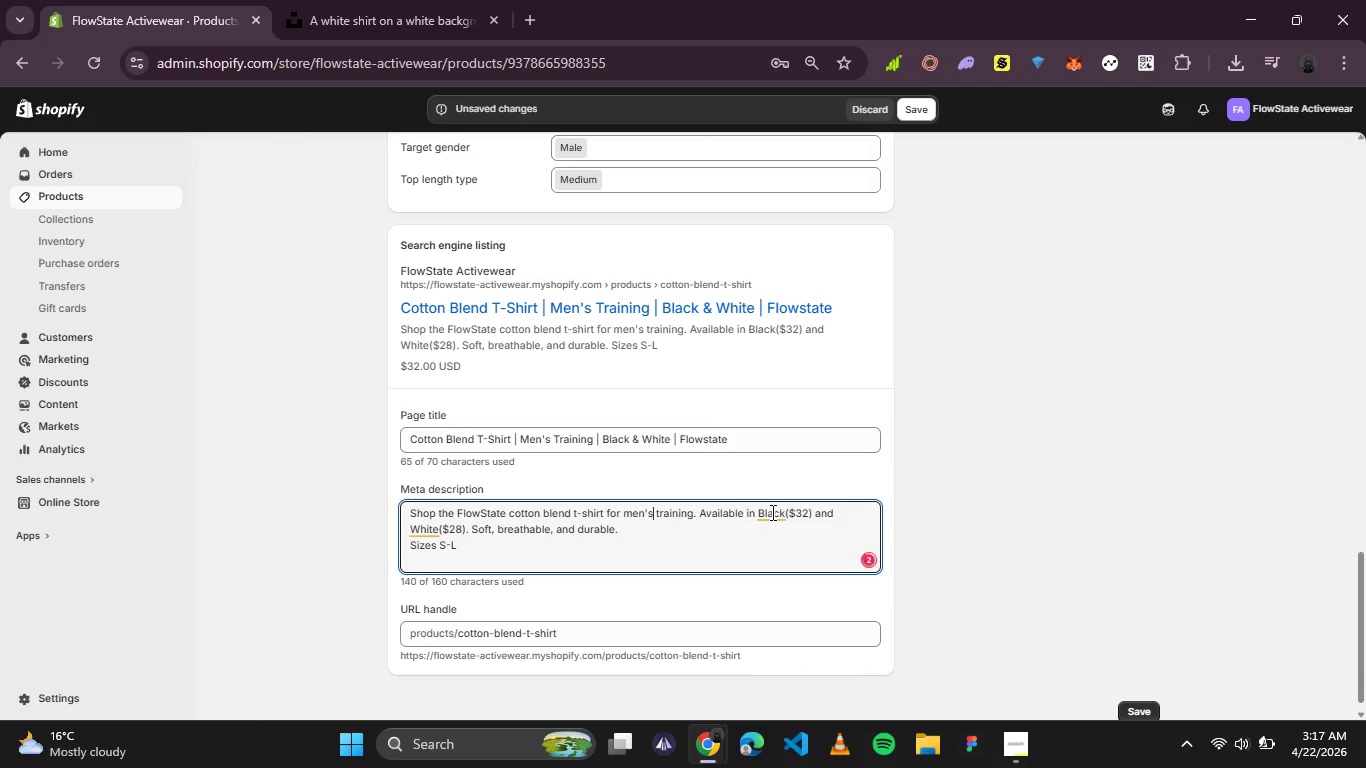 
left_click([771, 512])
 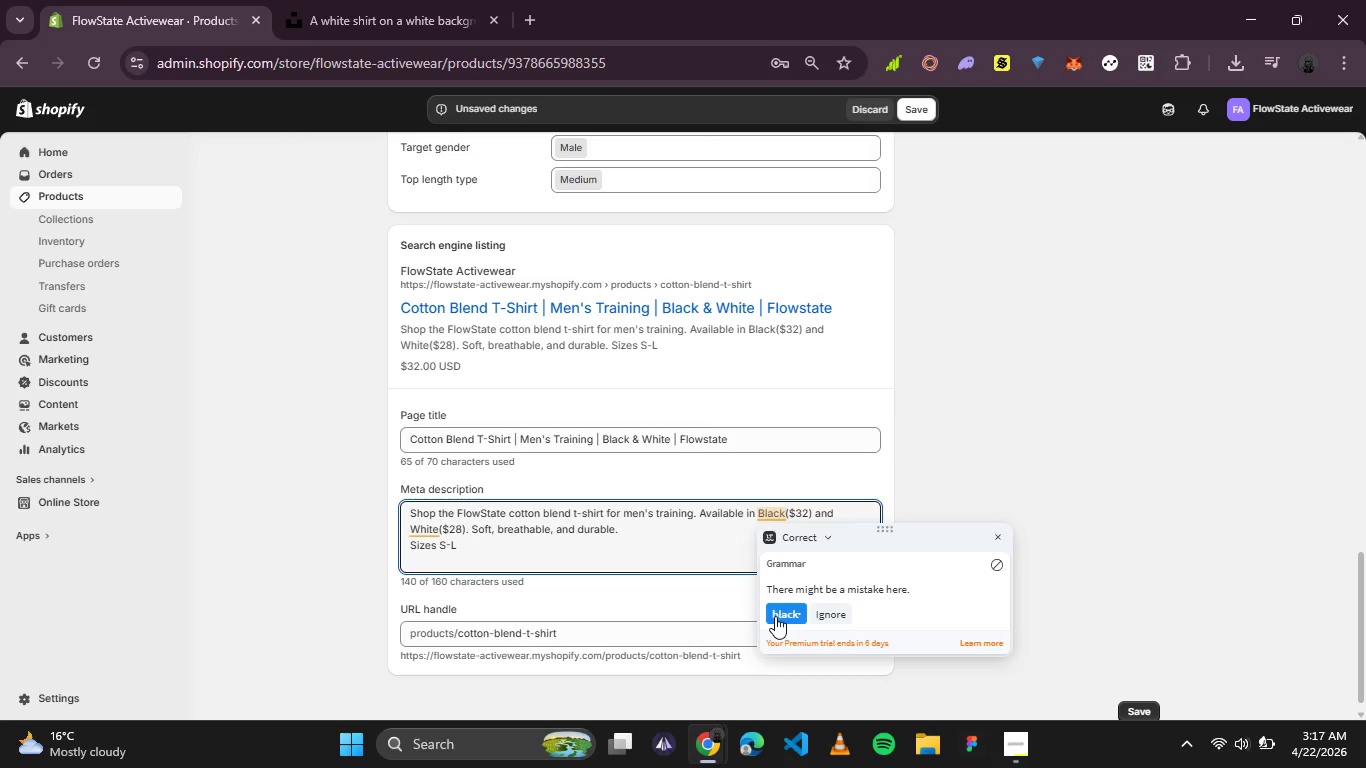 
left_click([775, 616])
 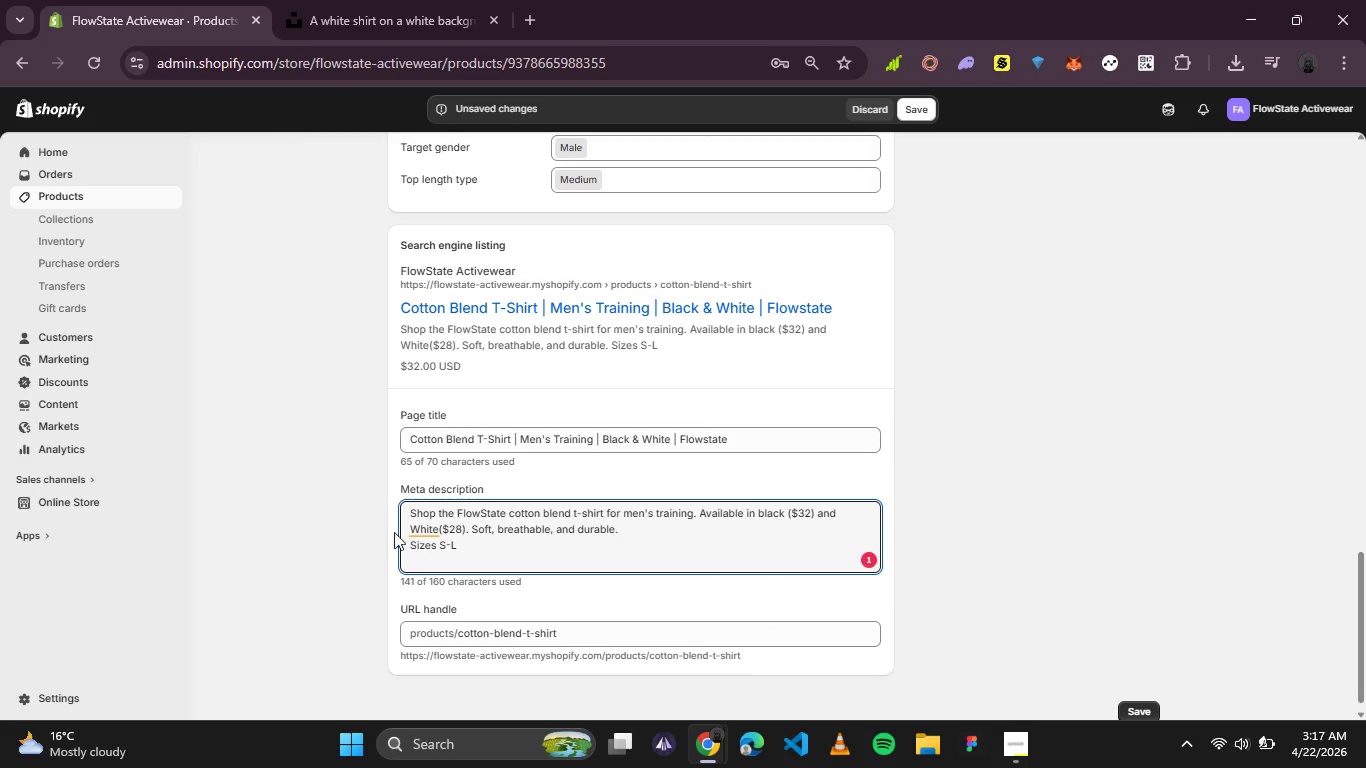 
left_click([431, 526])
 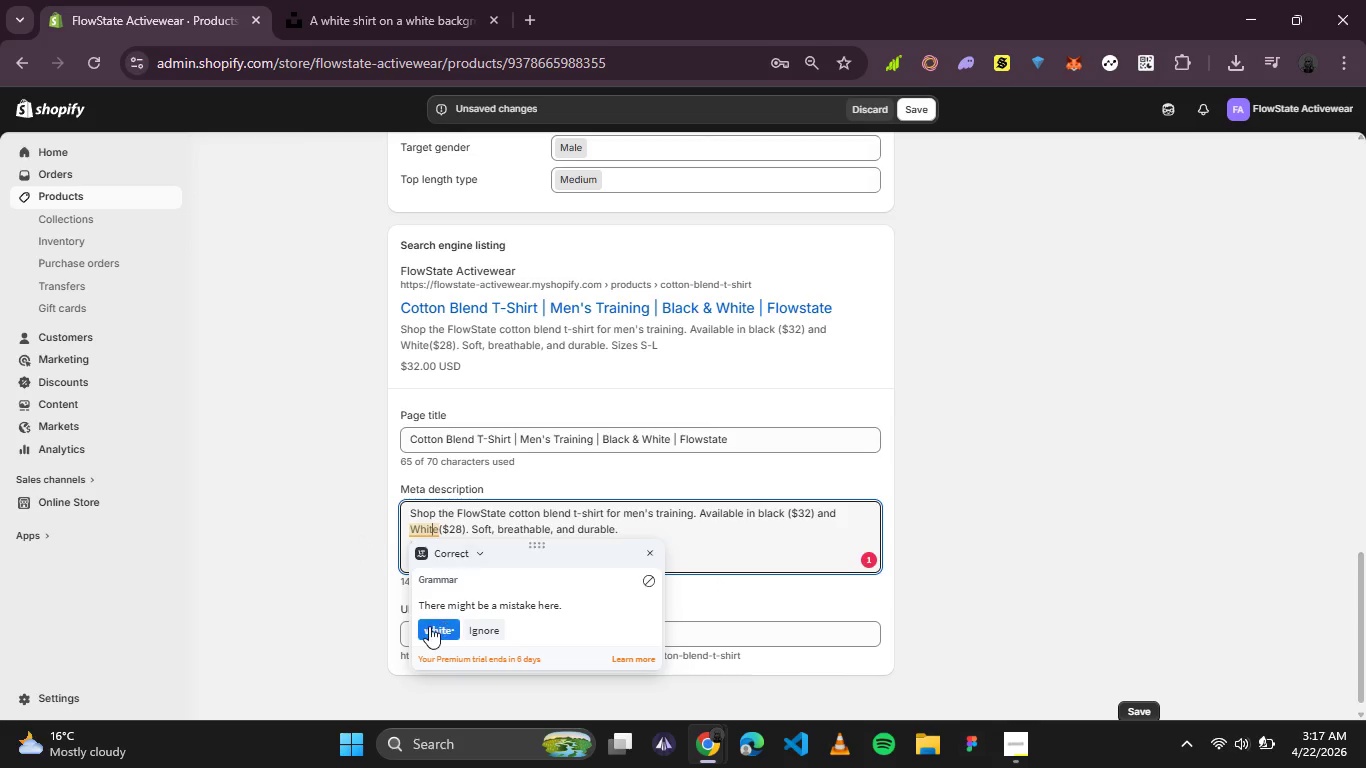 
left_click([429, 626])
 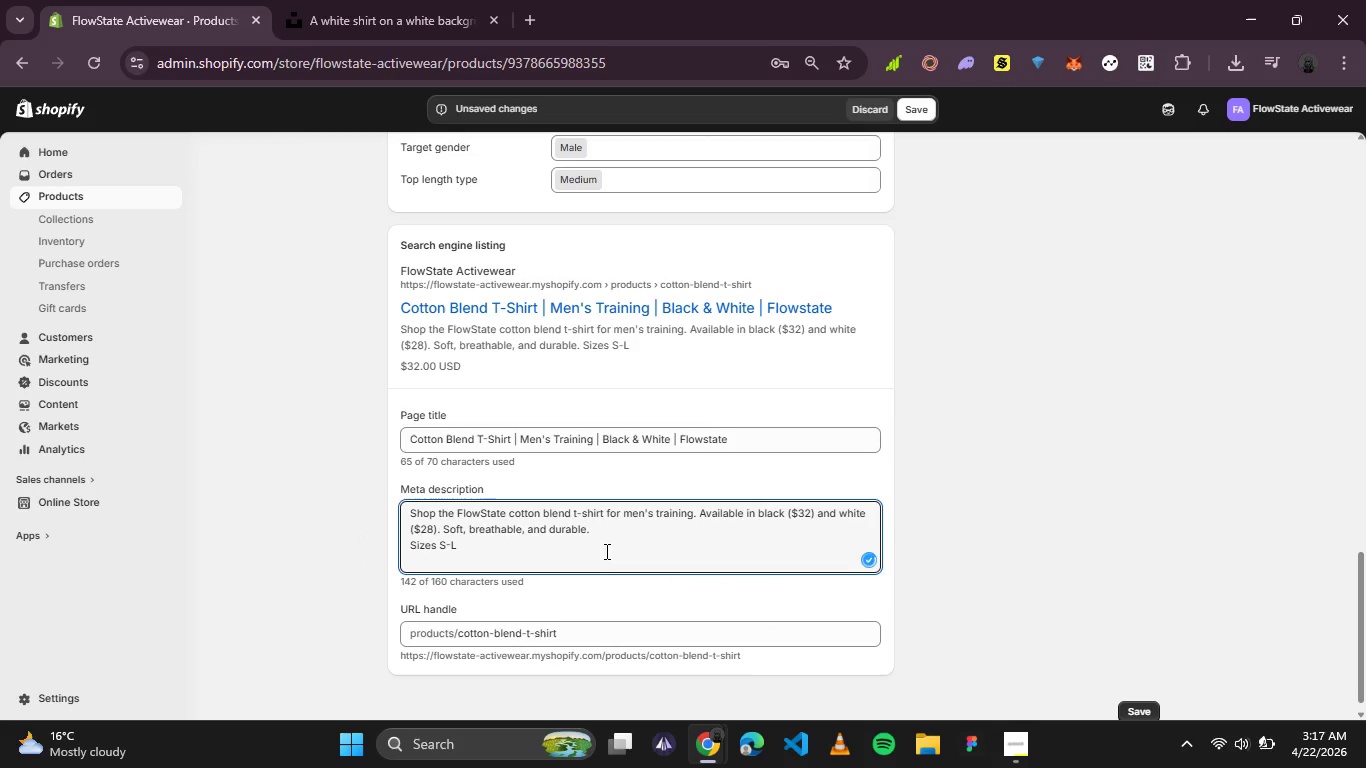 
scroll: coordinate [605, 558], scroll_direction: down, amount: 1.0
 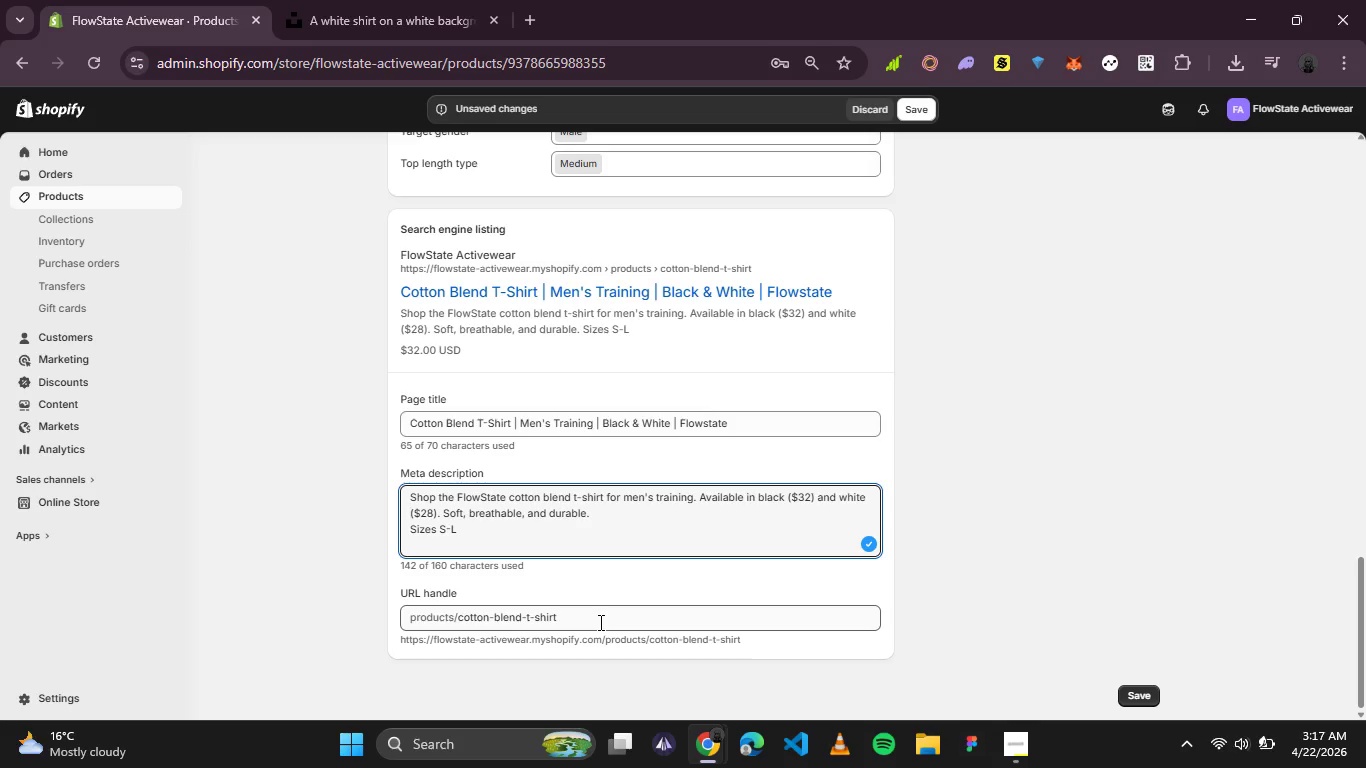 
wait(6.92)
 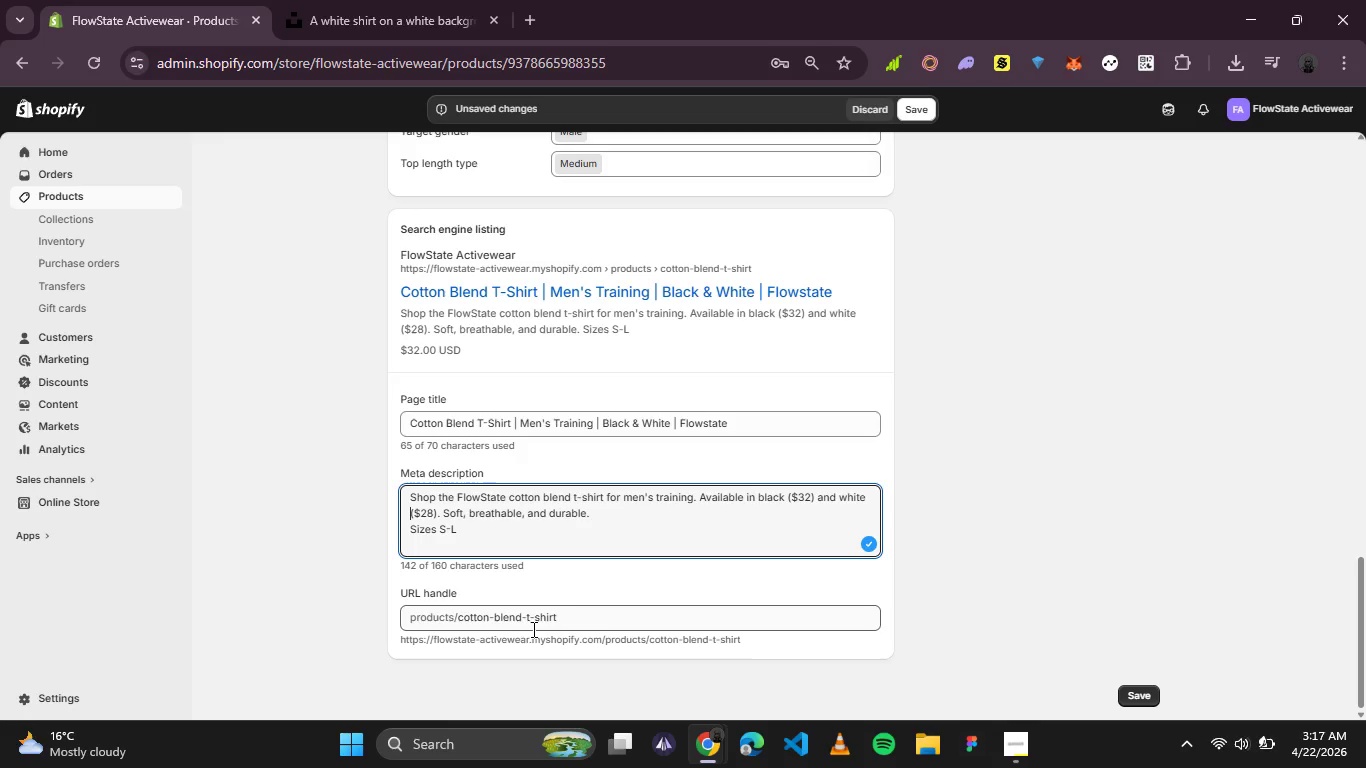 
left_click([1134, 693])
 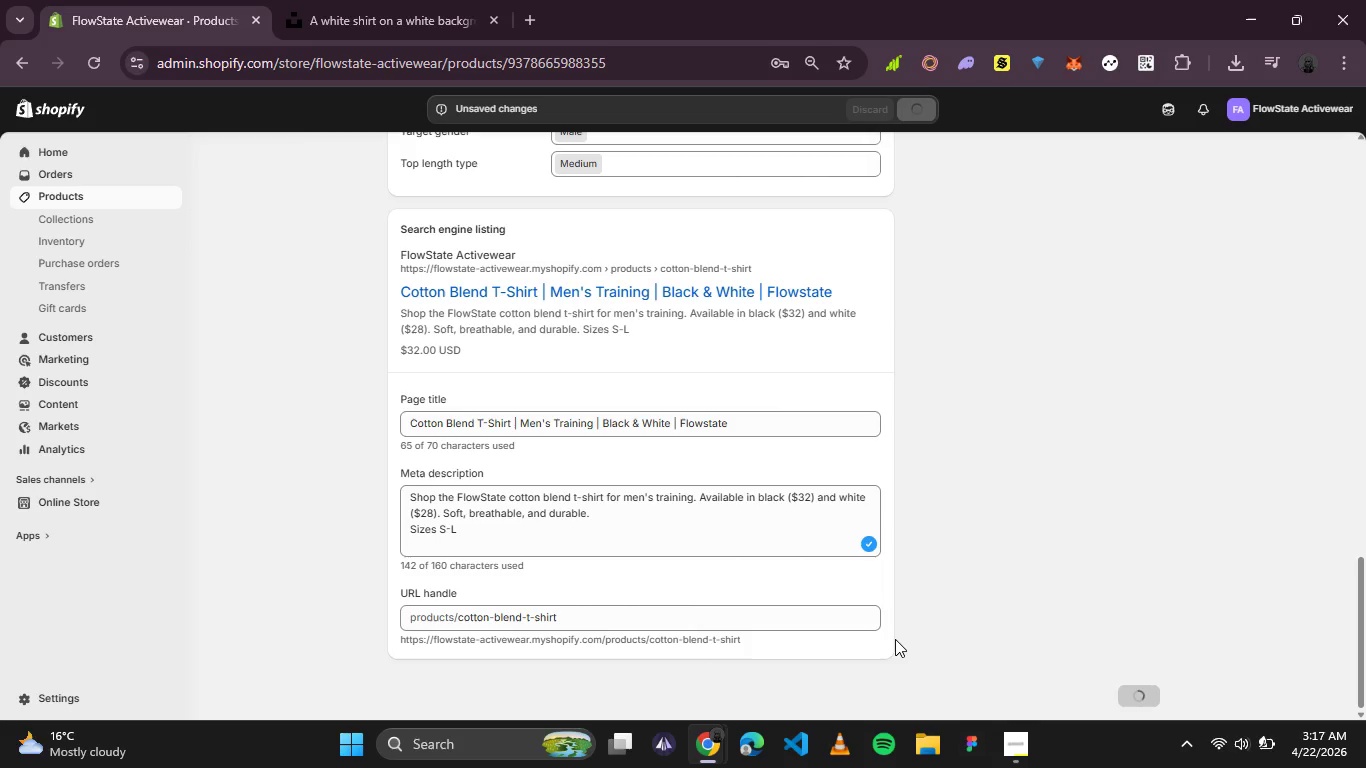 
wait(13.0)
 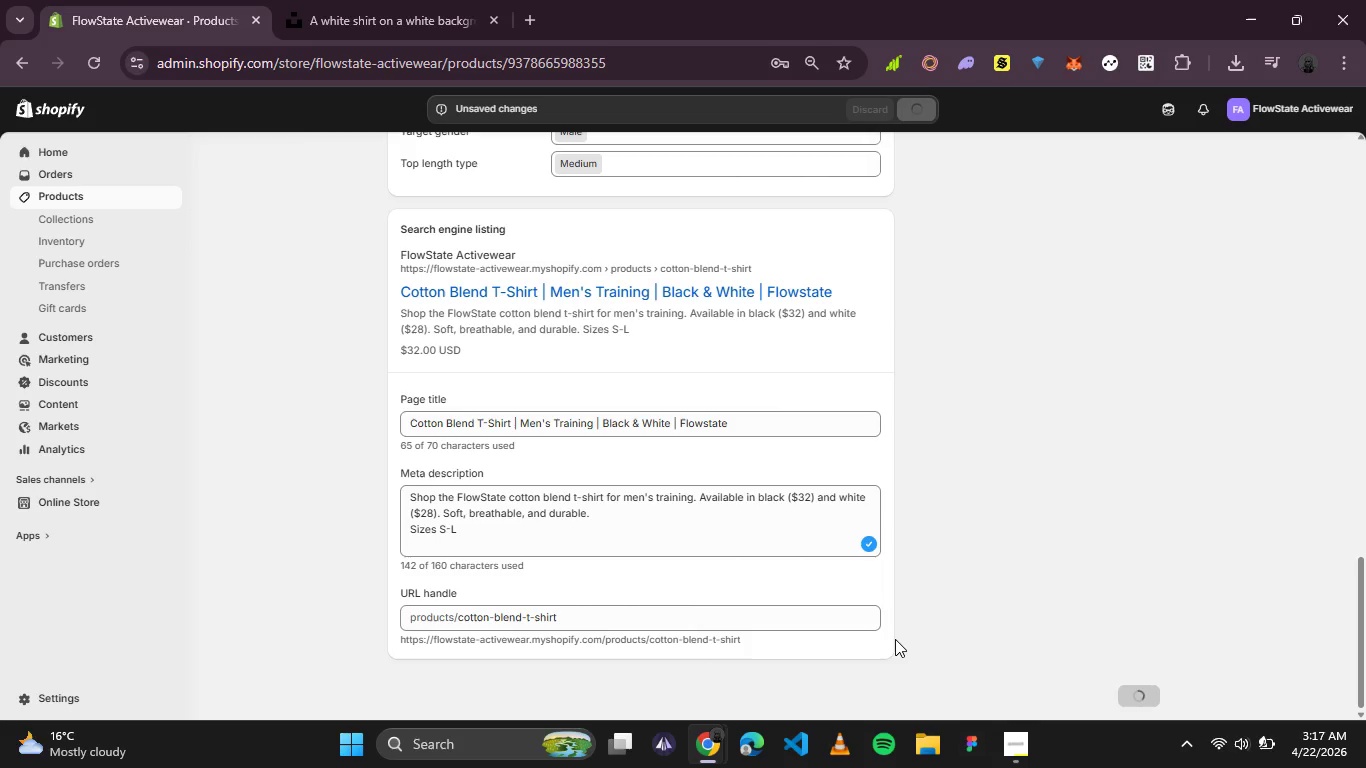 
scroll: coordinate [538, 416], scroll_direction: up, amount: 8.0
 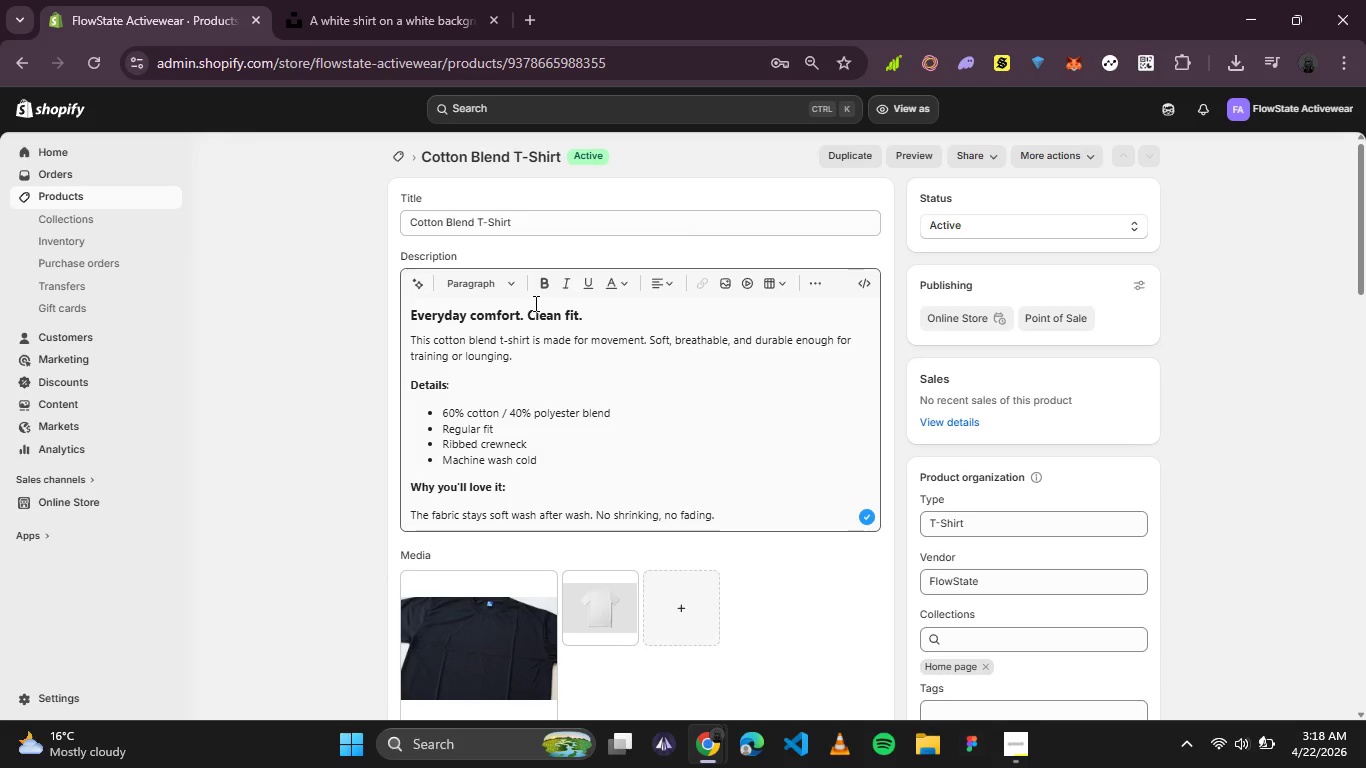 
left_click([534, 303])
 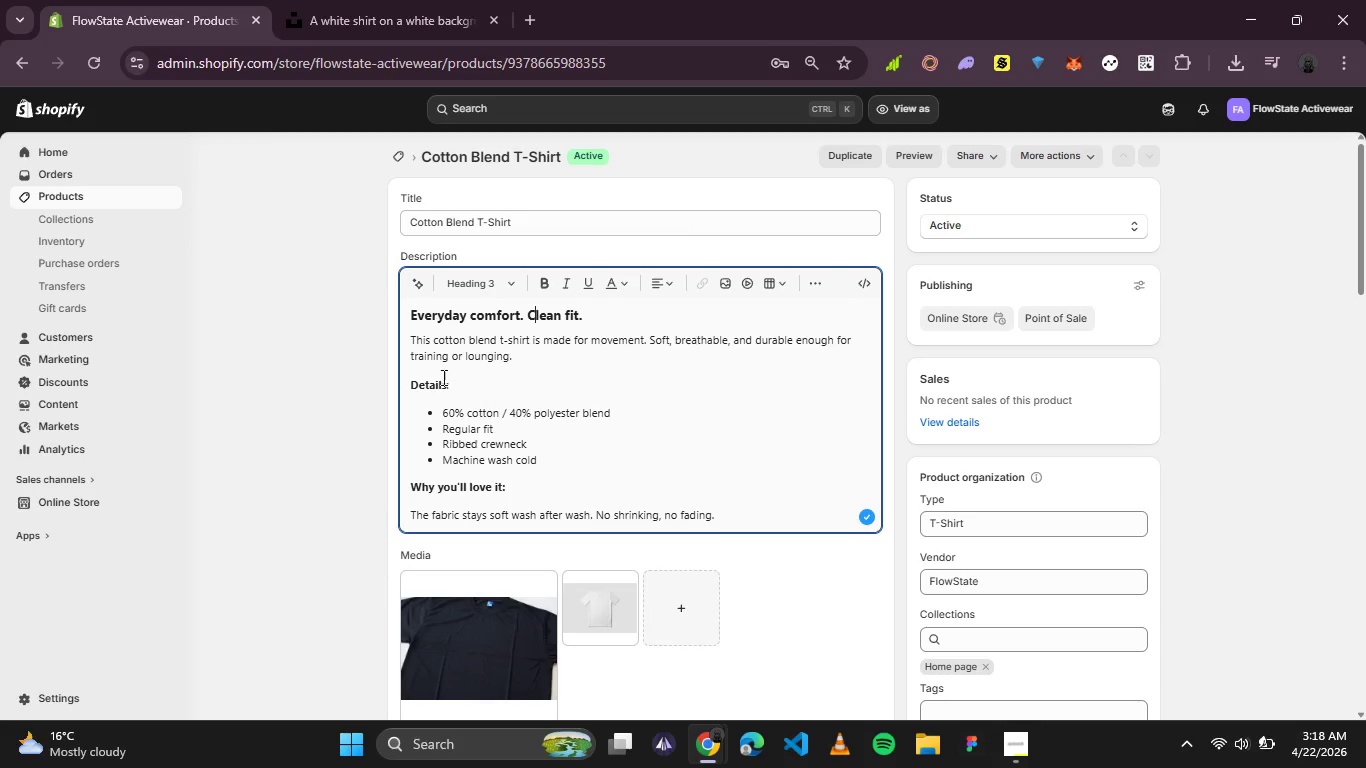 
left_click([432, 381])
 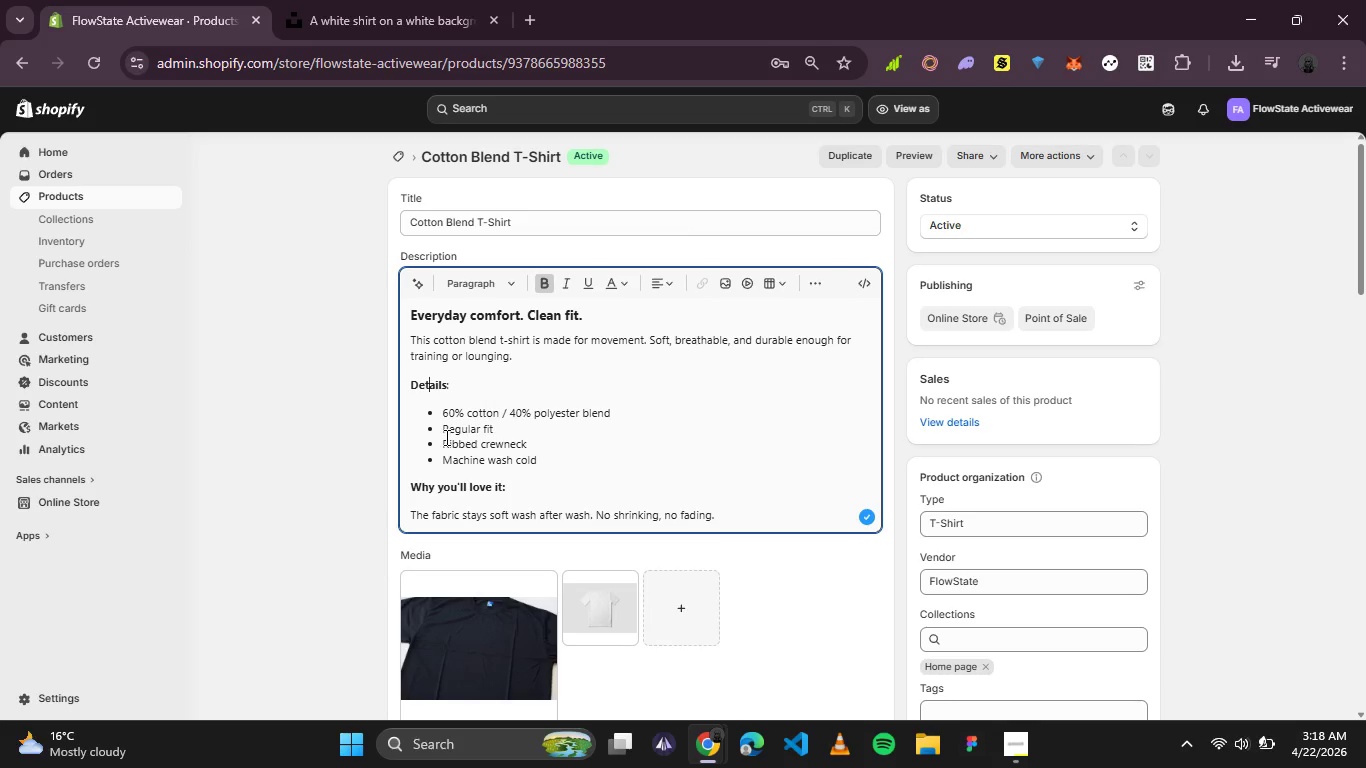 
scroll: coordinate [445, 437], scroll_direction: none, amount: 0.0
 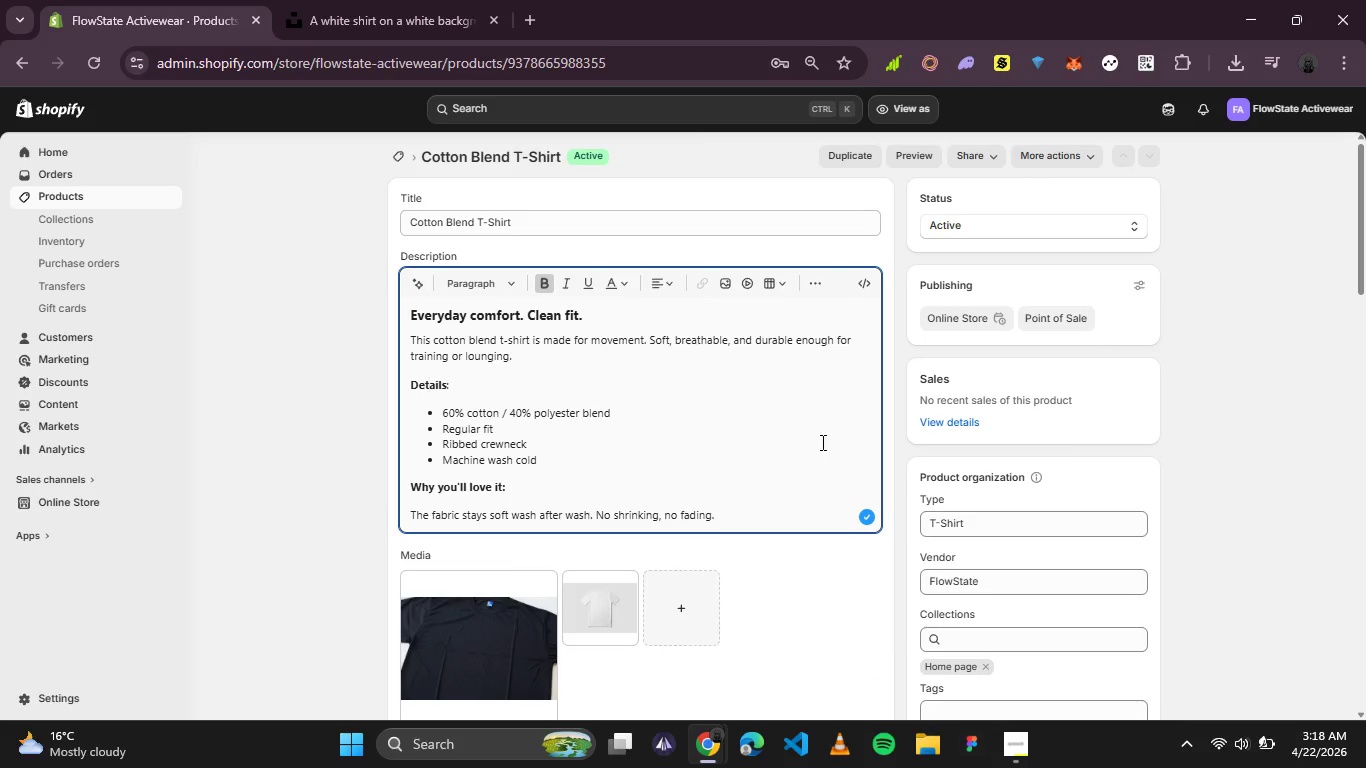 
scroll: coordinate [706, 372], scroll_direction: up, amount: 1.0
 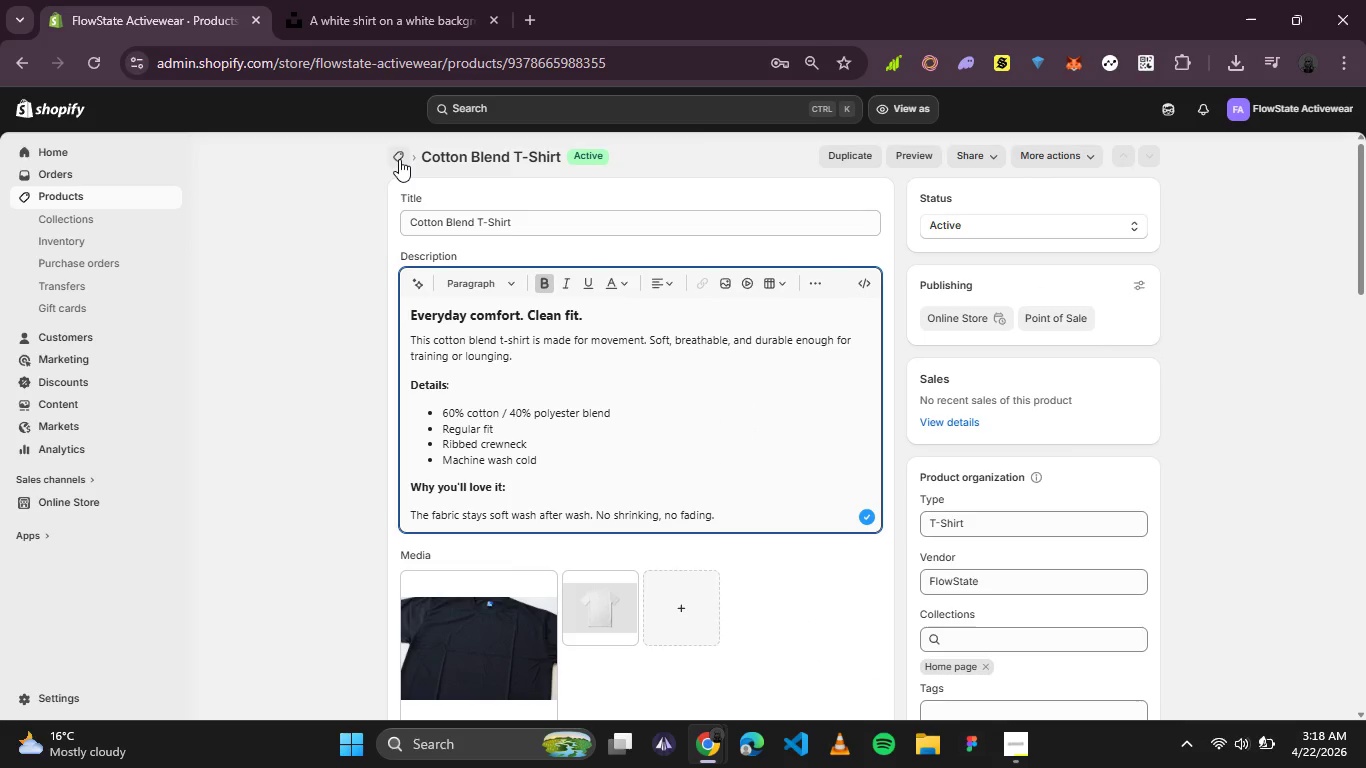 
left_click([398, 159])
 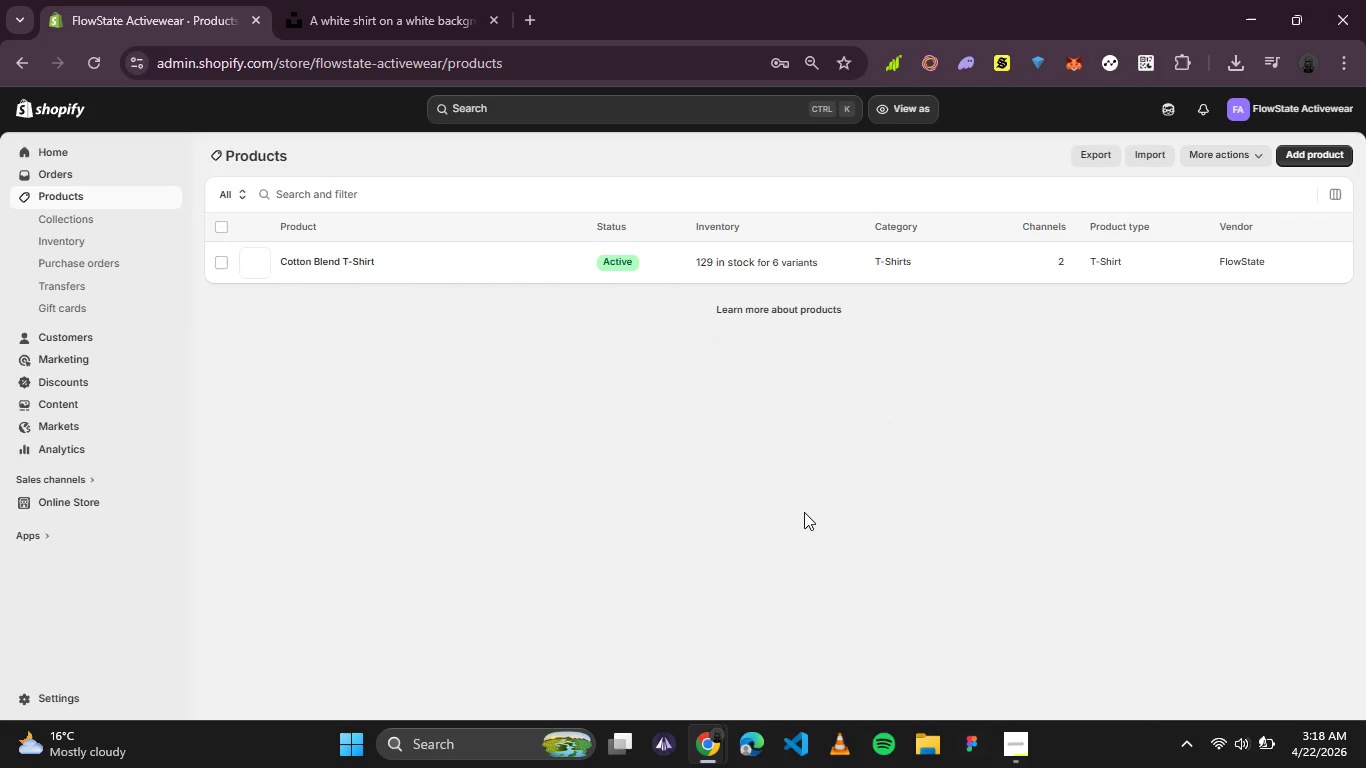 
wait(12.51)
 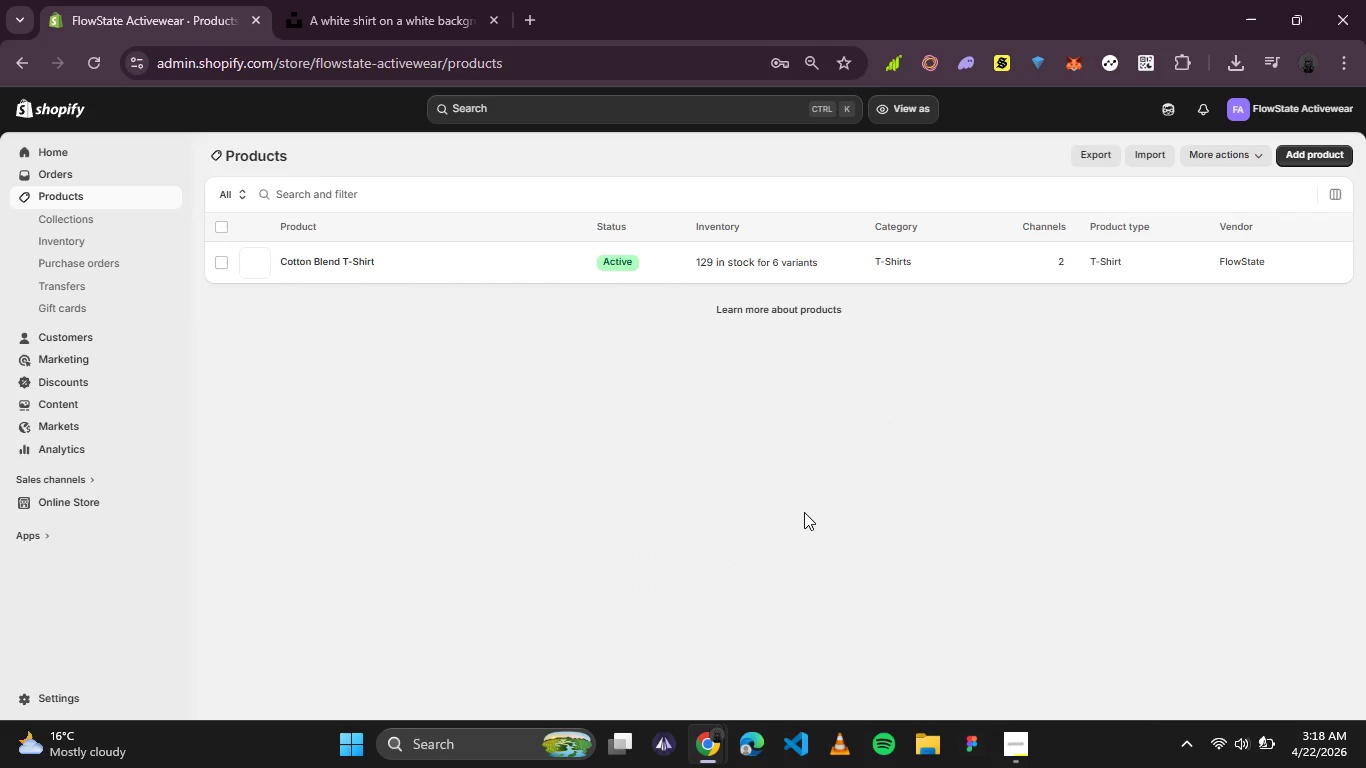 
left_click([1313, 158])